 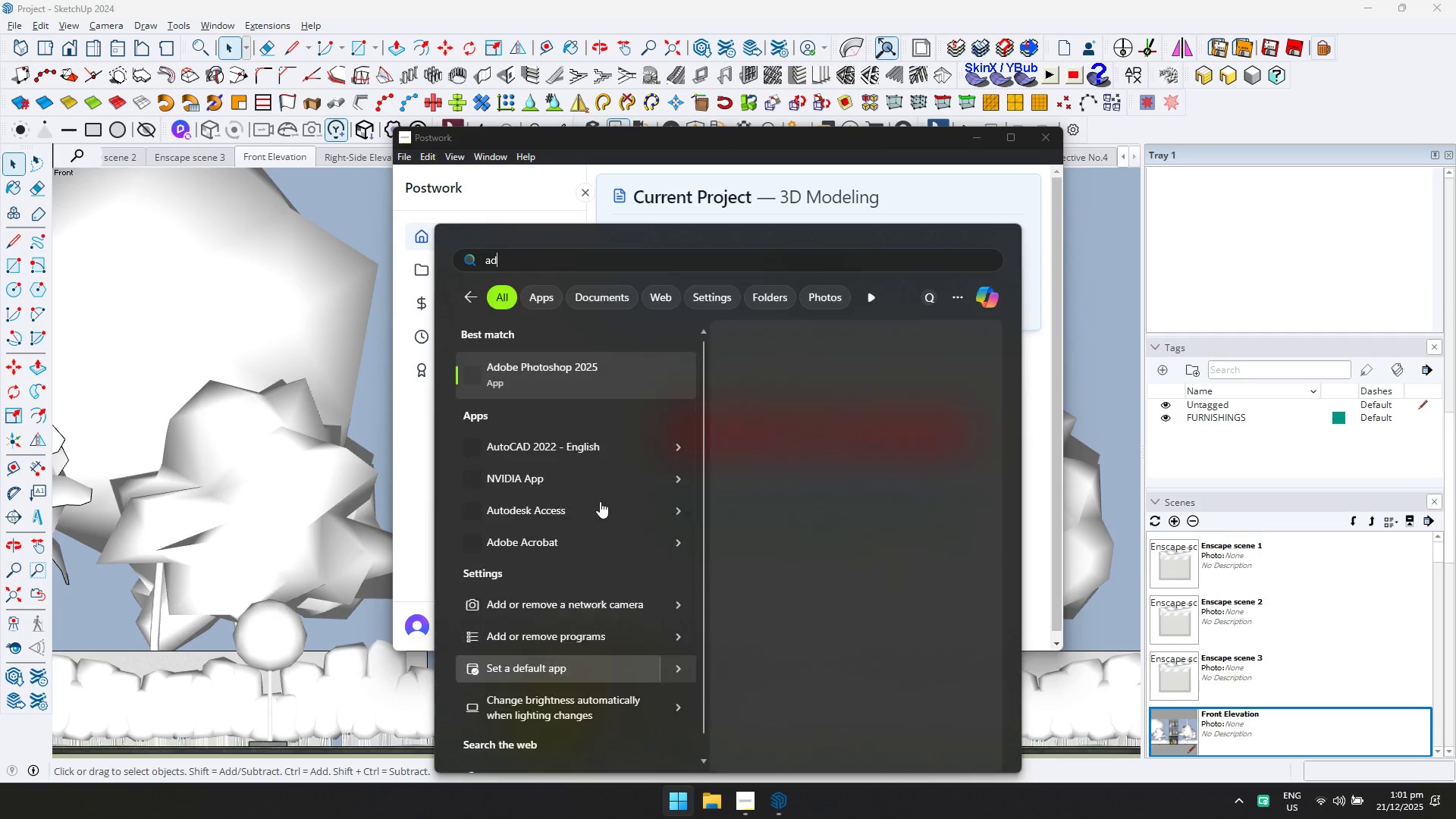 
left_click([553, 378])
 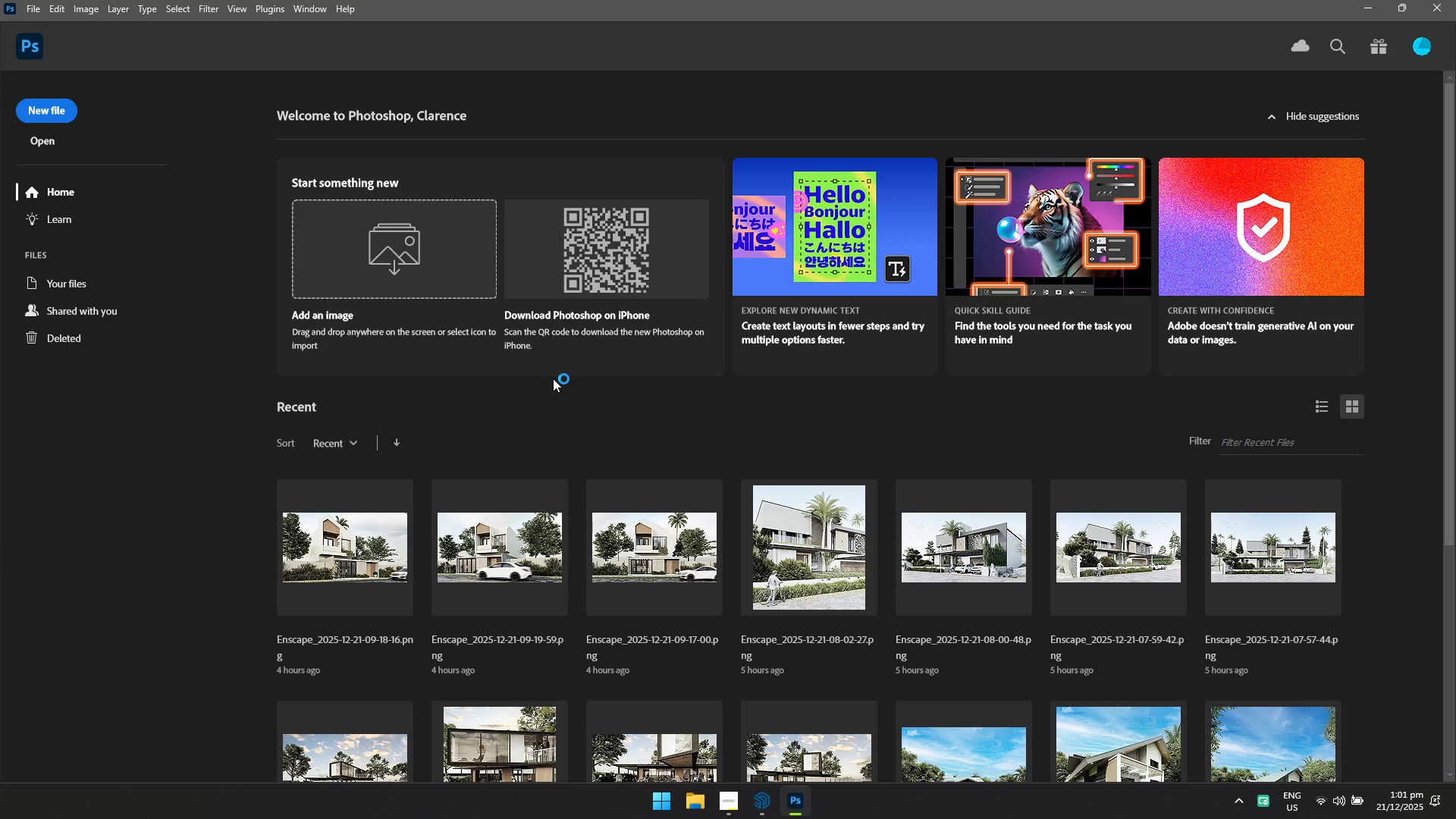 
wait(29.62)
 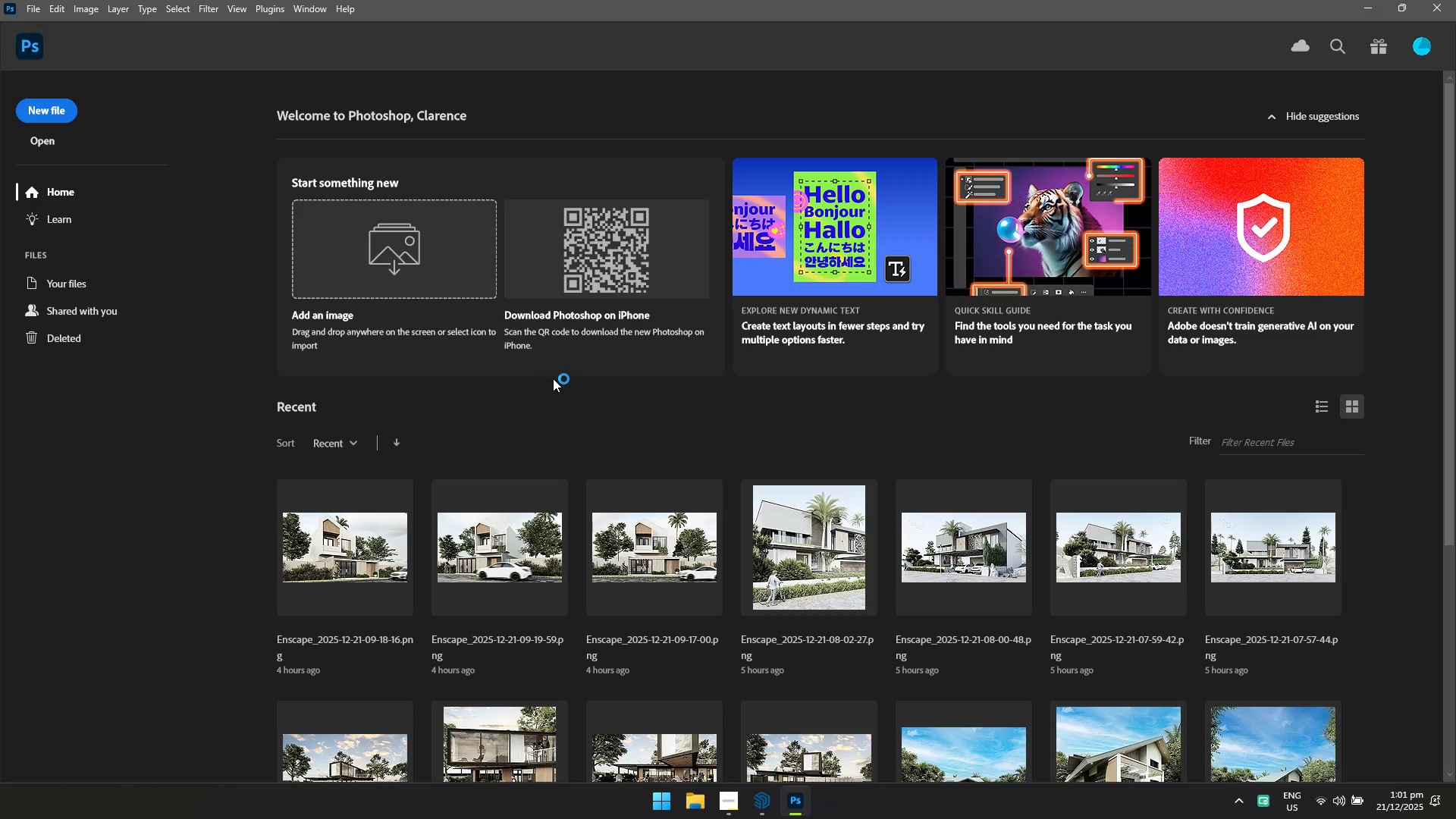 
left_click([79, 172])
 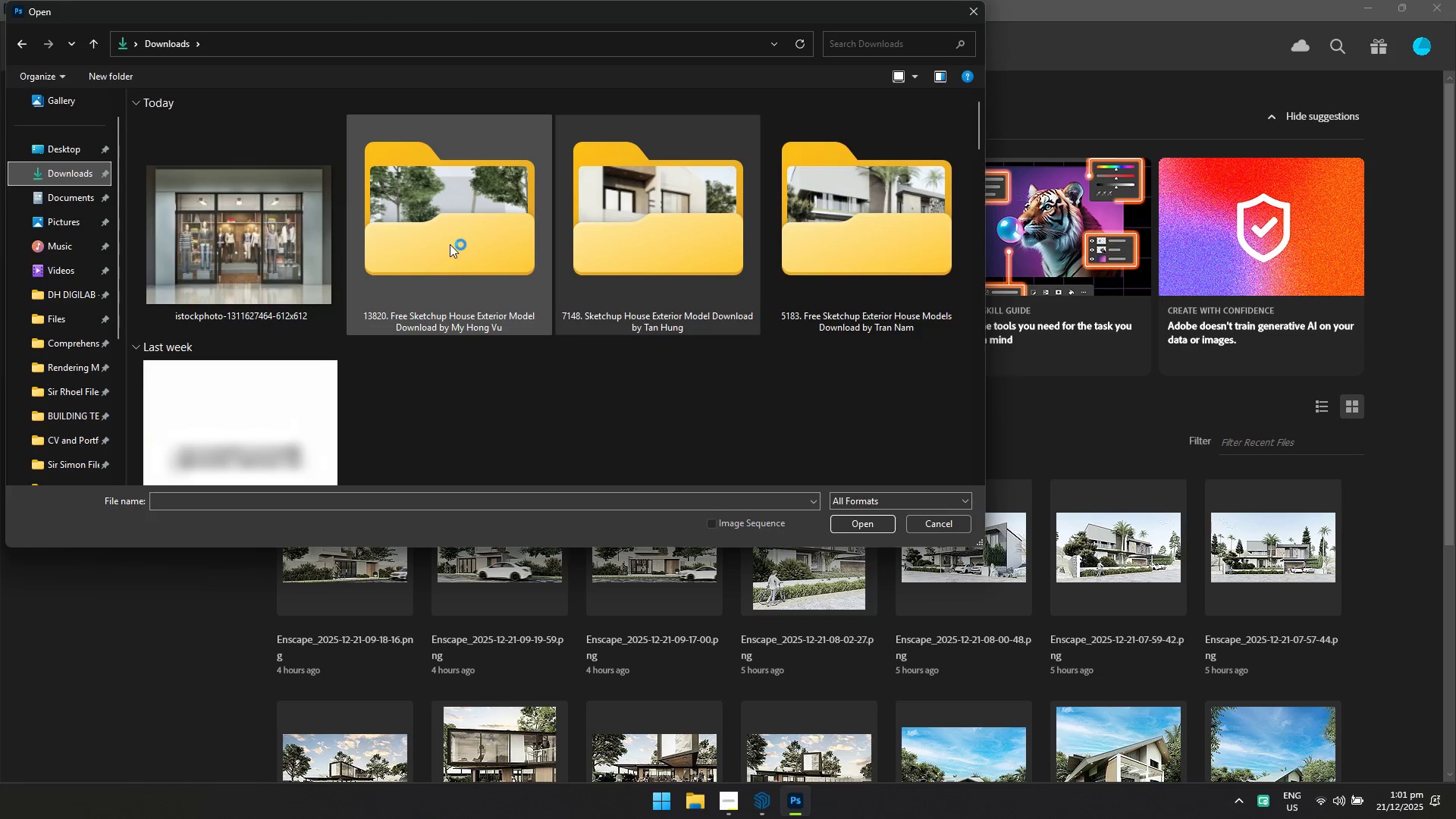 
double_click([450, 244])
 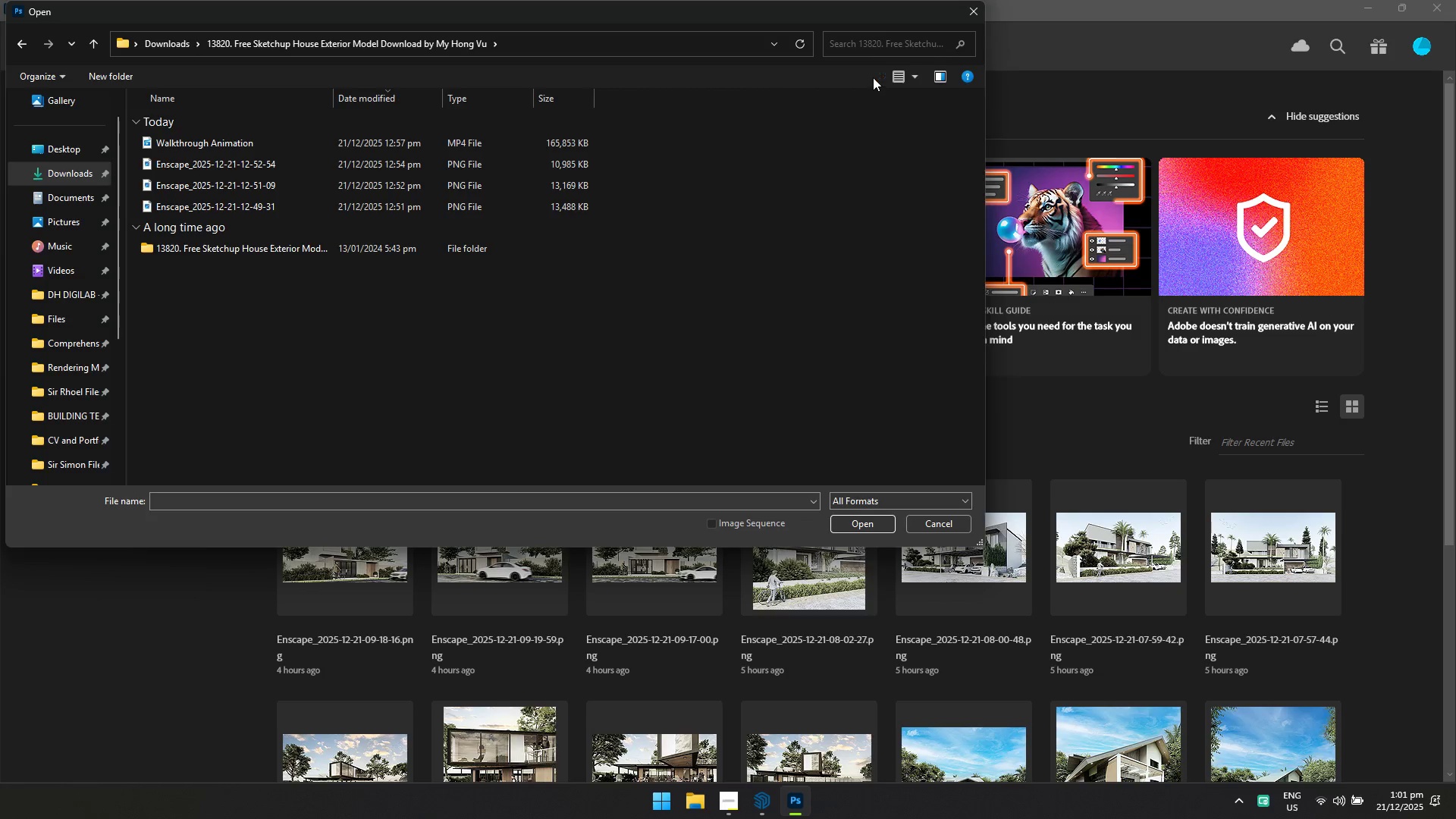 
left_click([918, 76])
 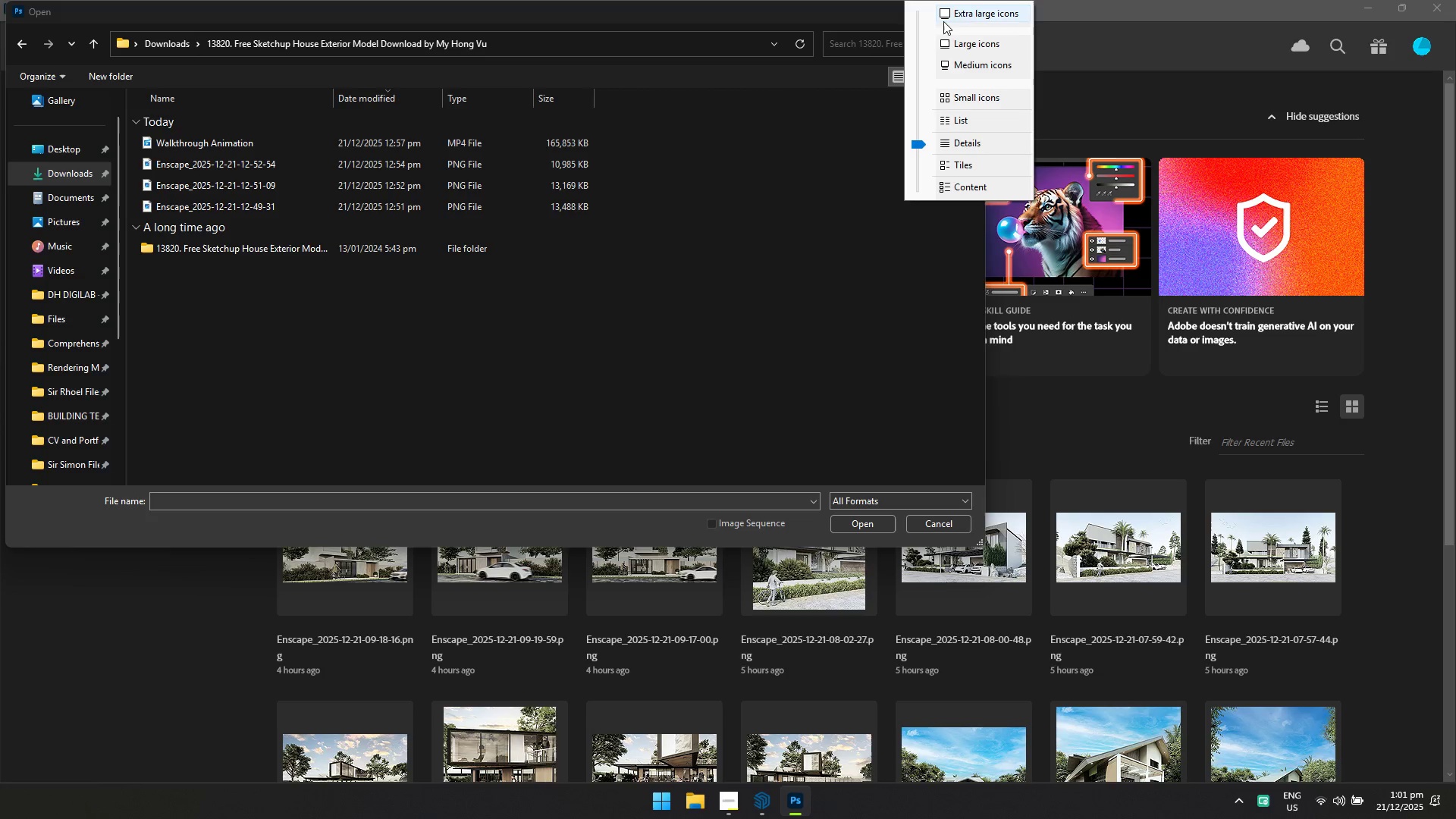 
left_click([944, 19])
 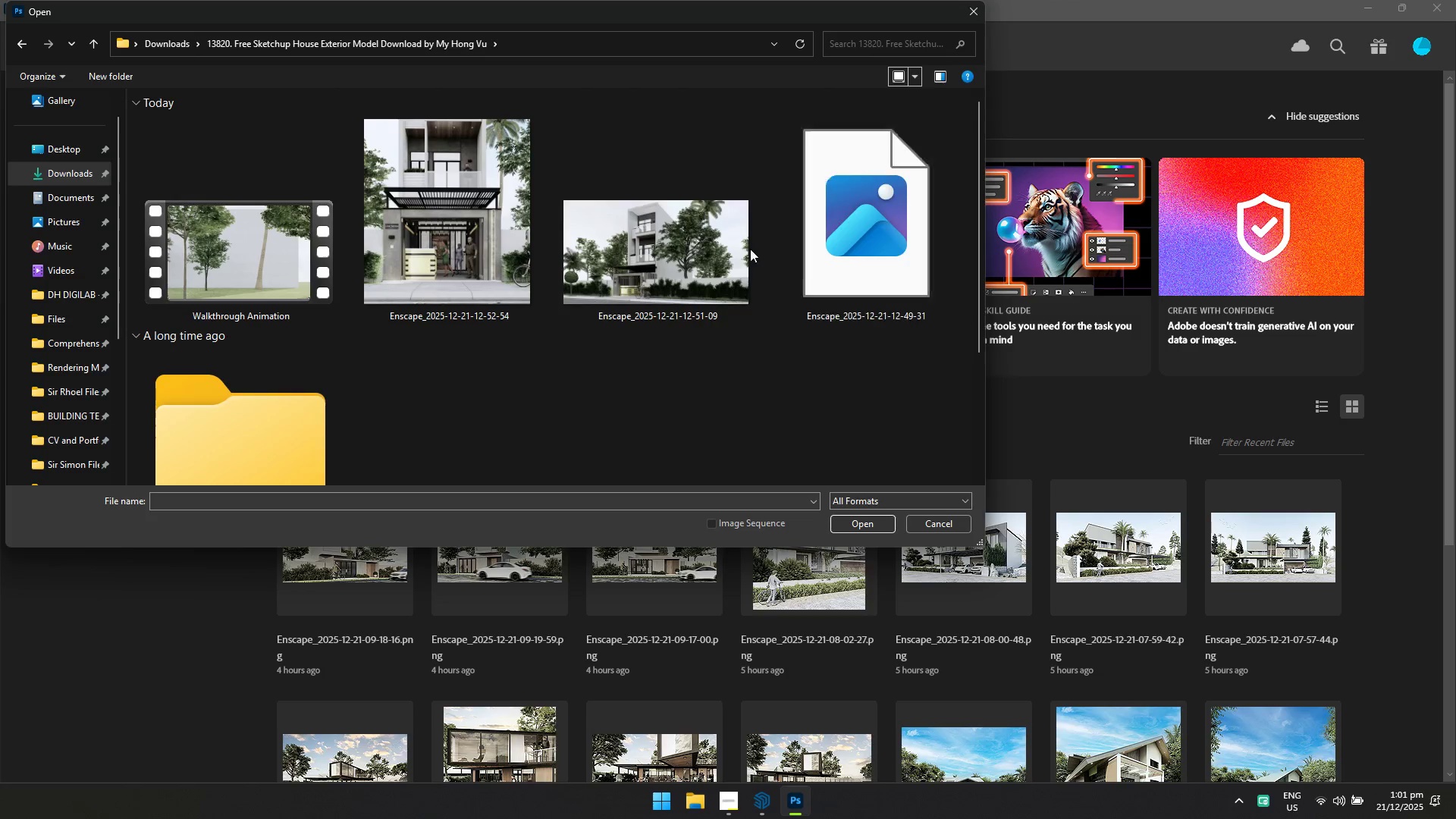 
left_click([618, 383])
 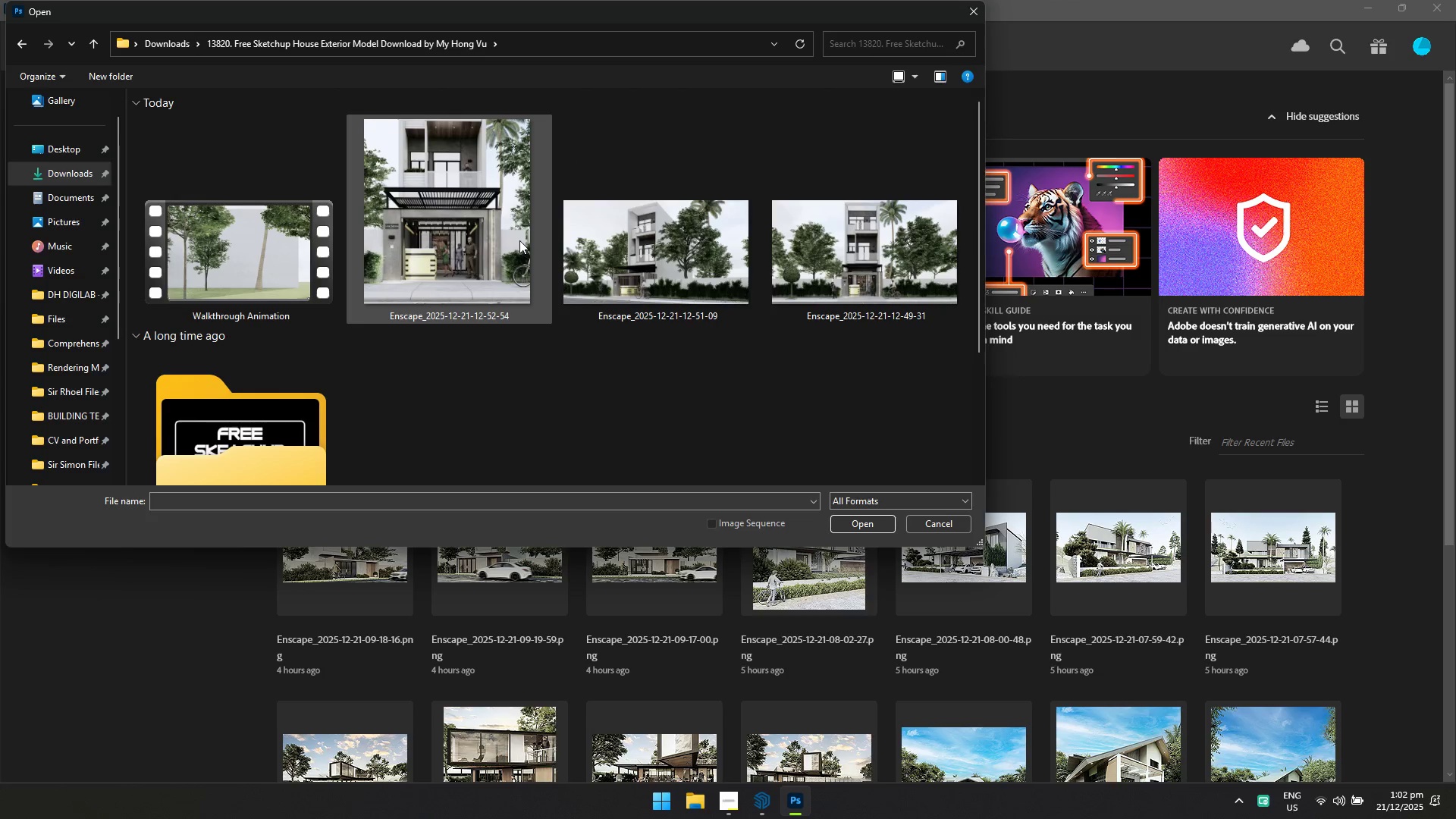 
left_click([855, 269])
 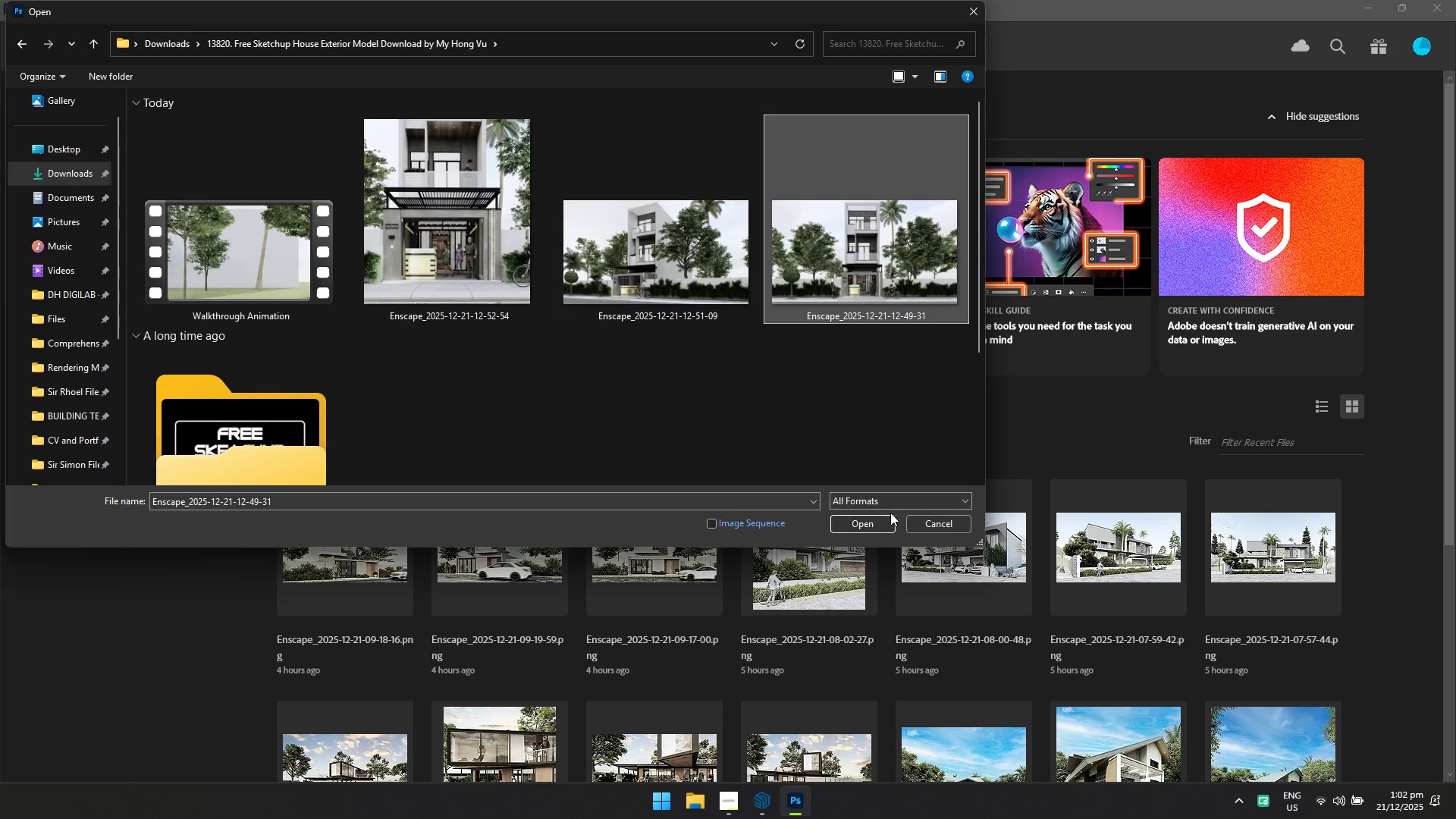 
left_click([882, 523])
 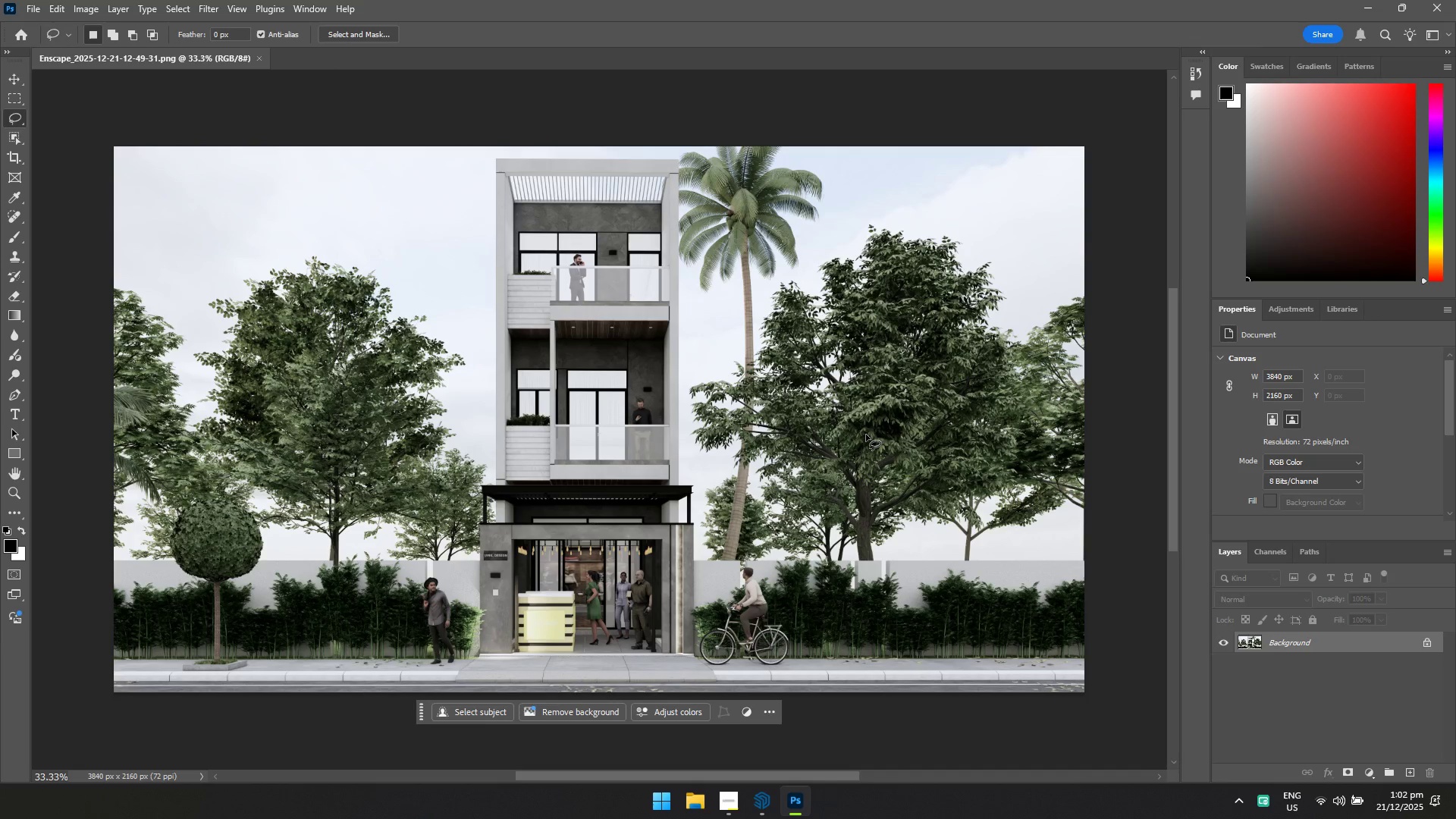 
wait(22.3)
 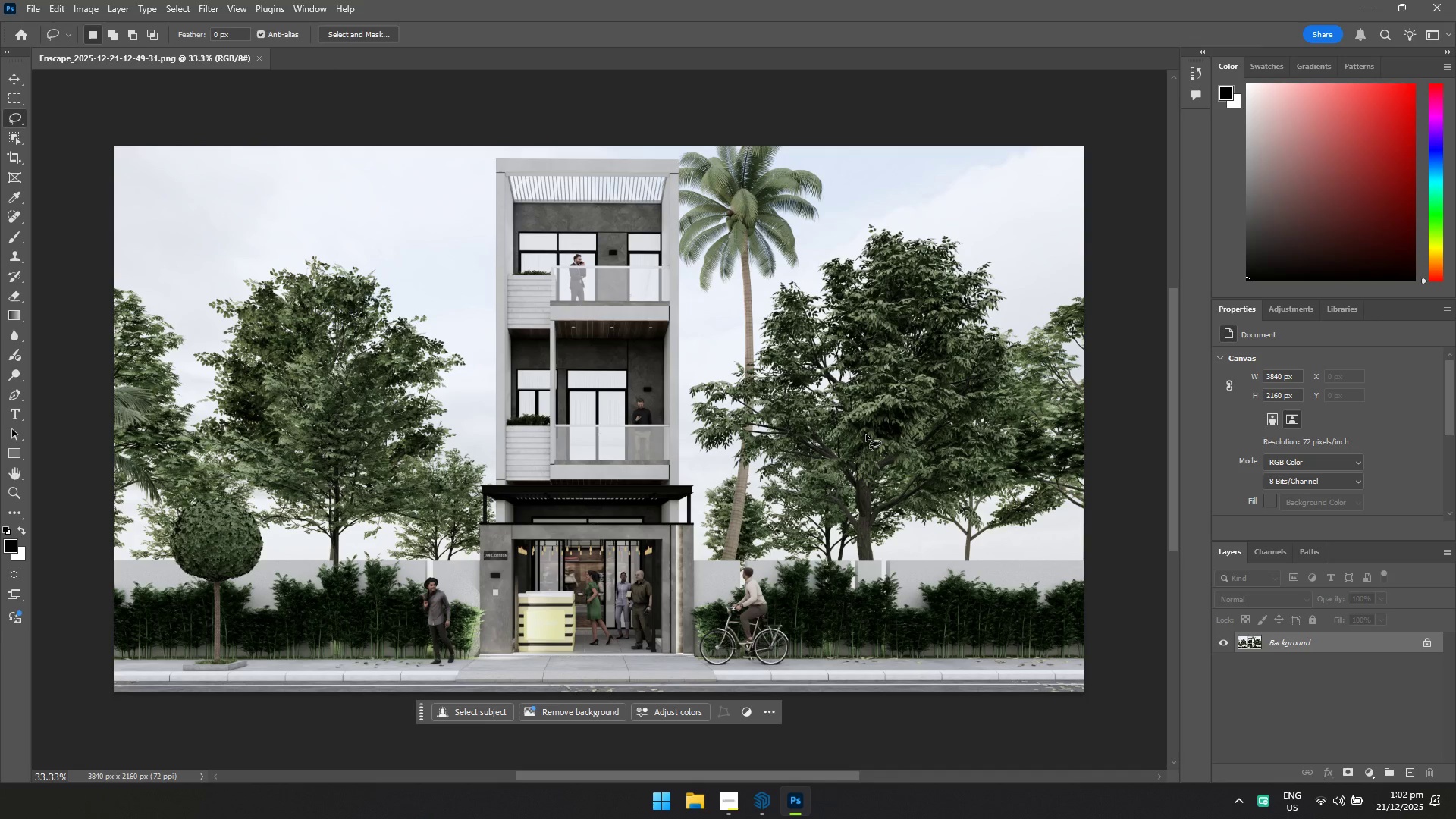 
left_click([1426, 646])
 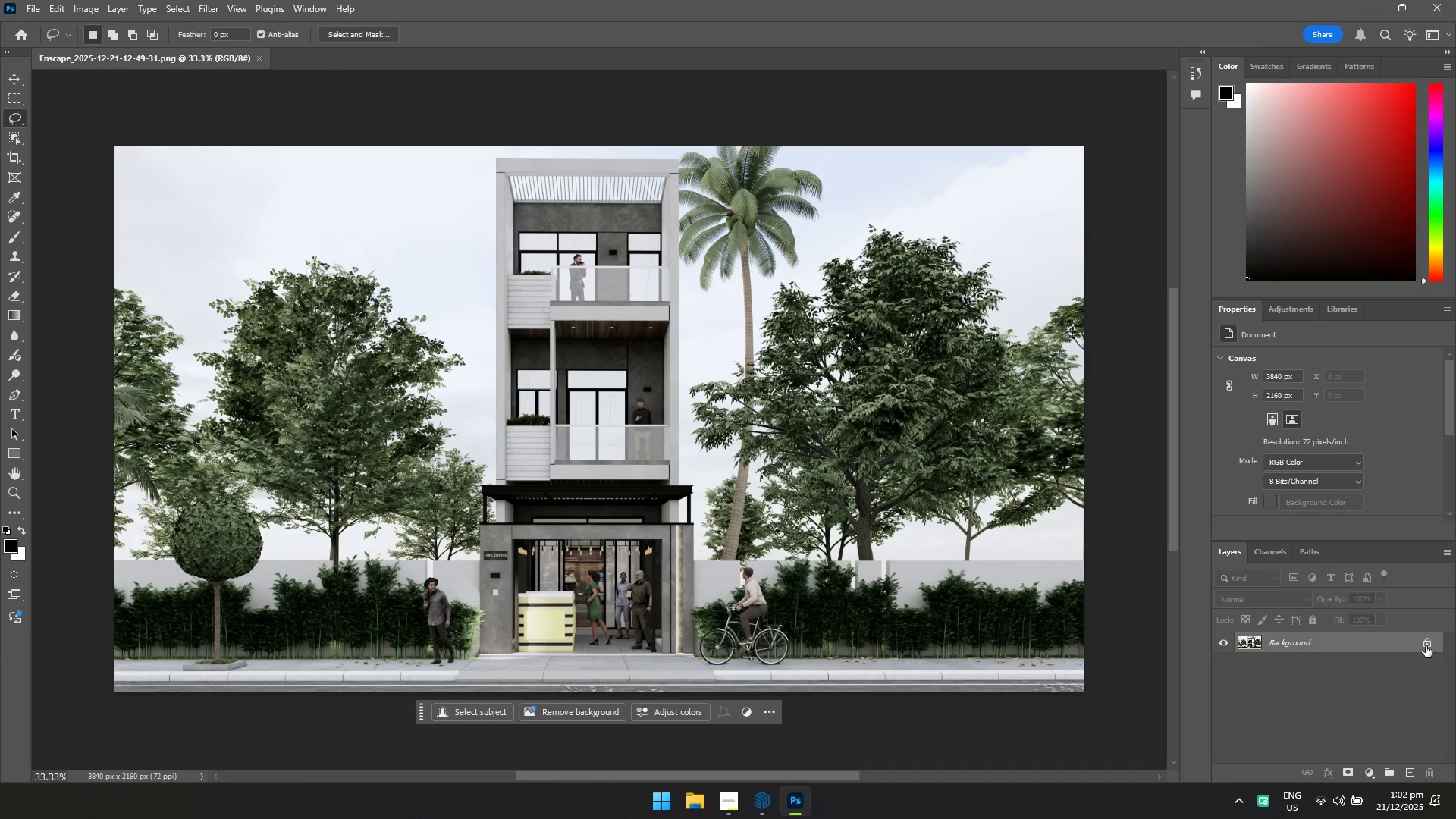 
key(Control+Shift+A)
 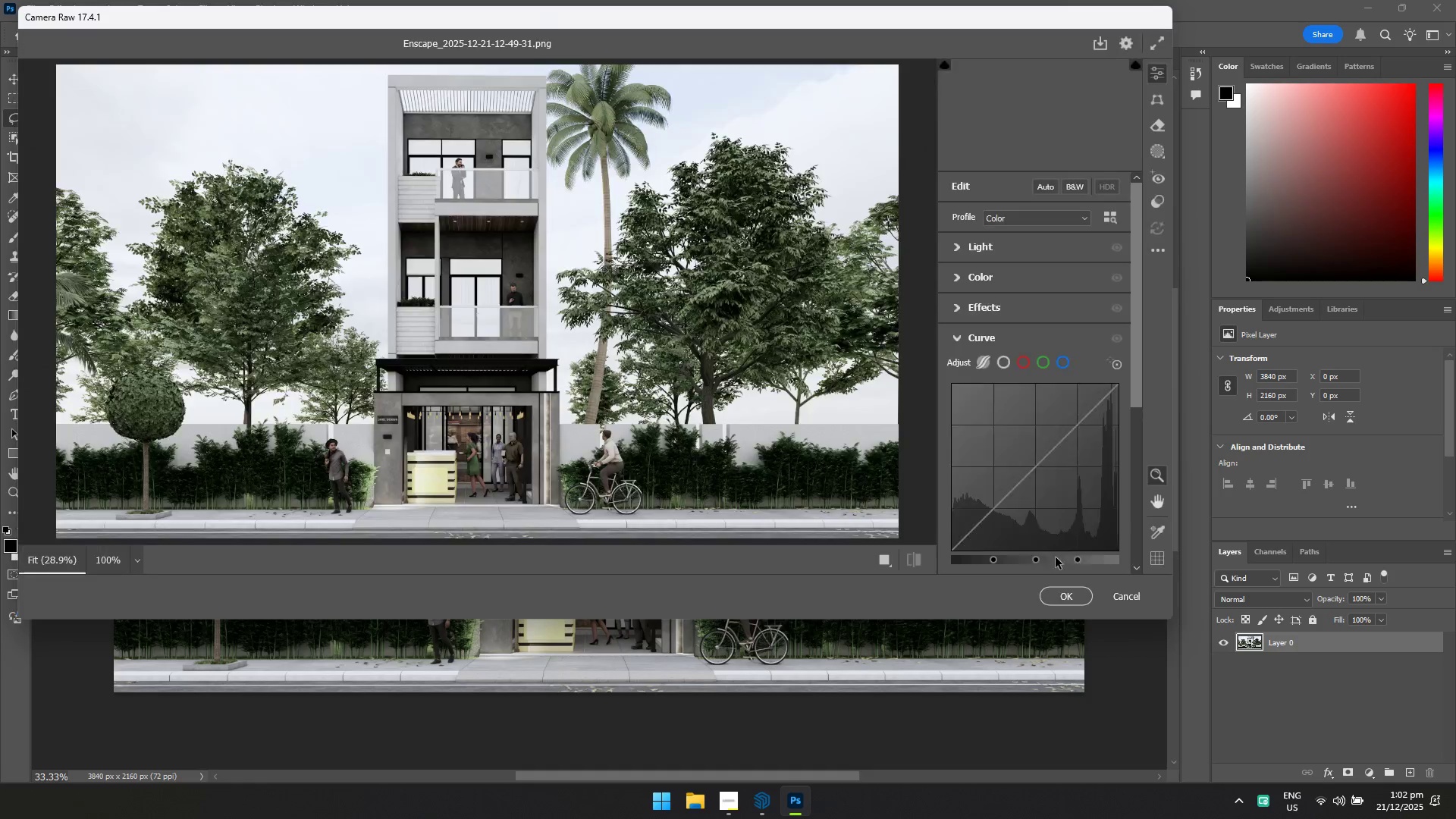 
left_click([1152, 259])
 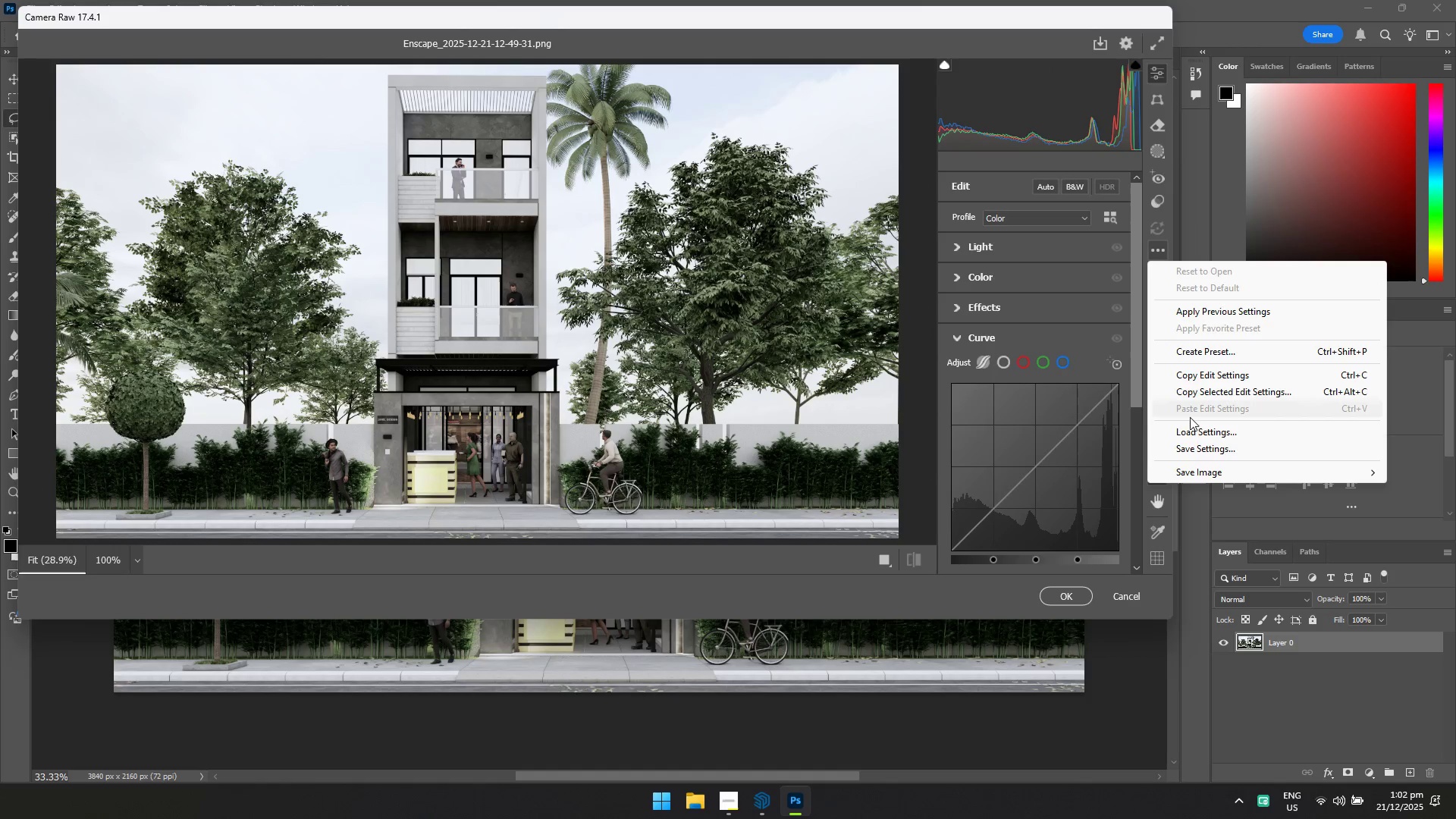 
left_click([1193, 435])
 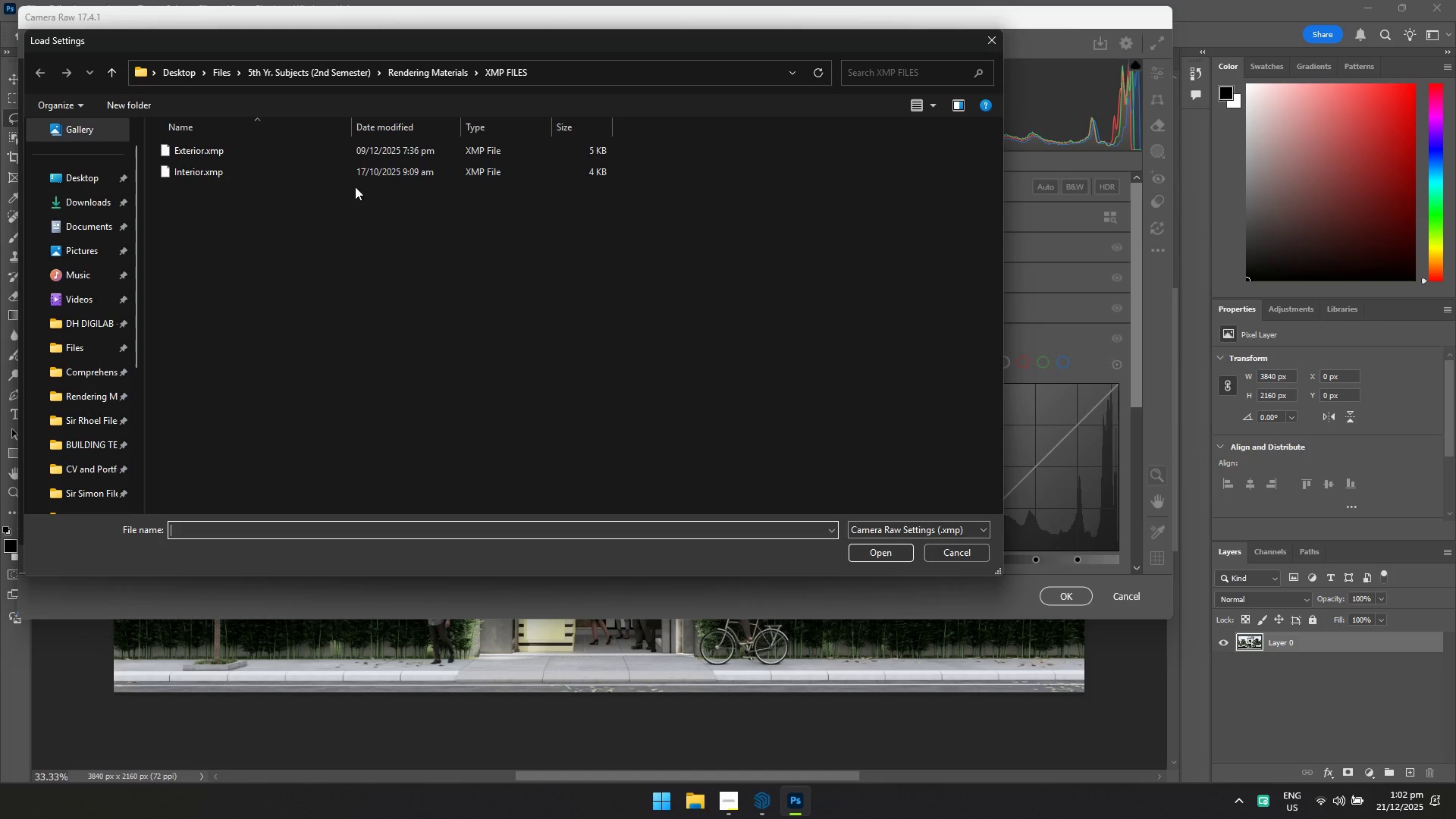 
left_click([324, 150])
 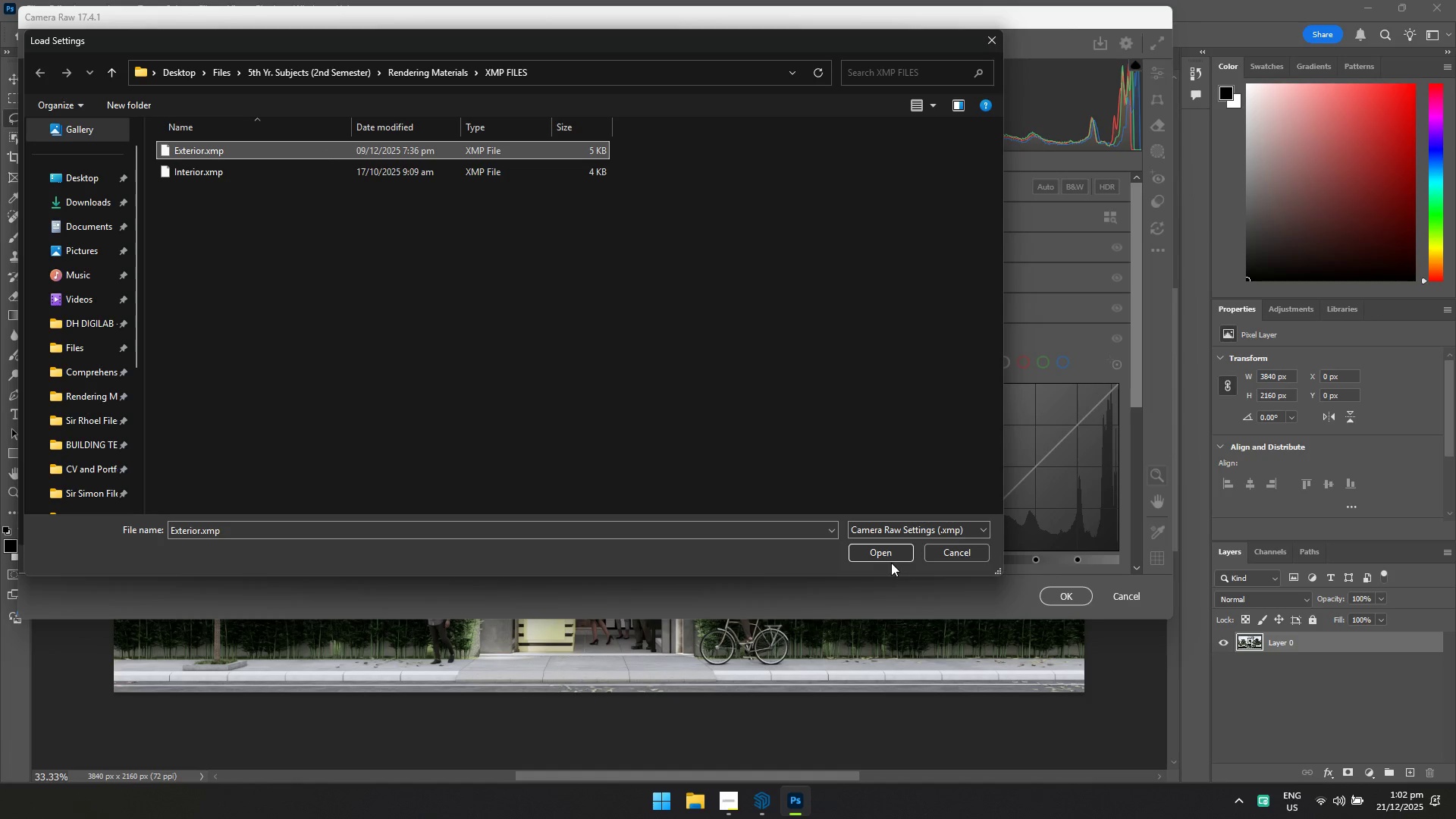 
double_click([892, 554])
 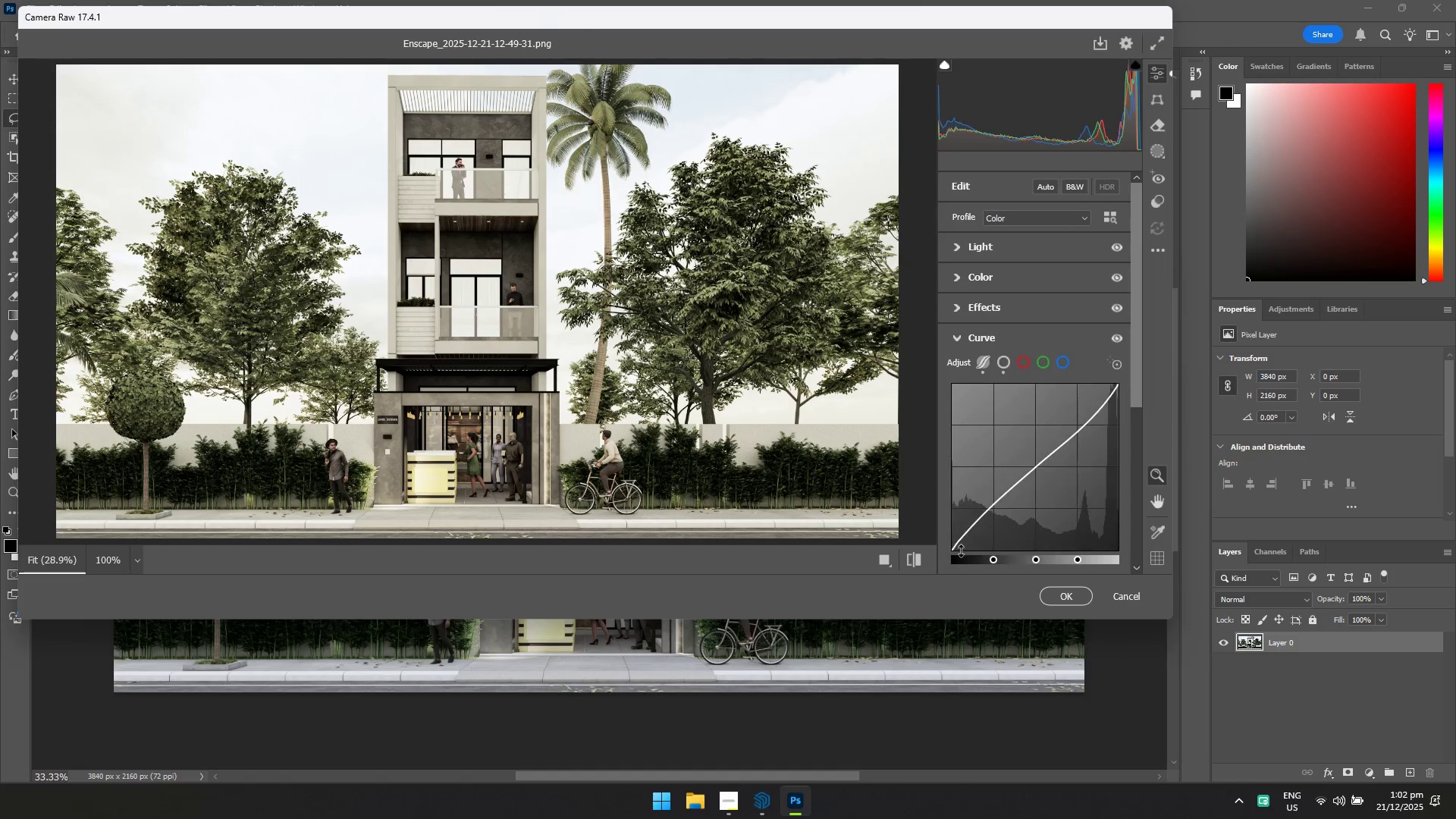 
left_click([1077, 603])
 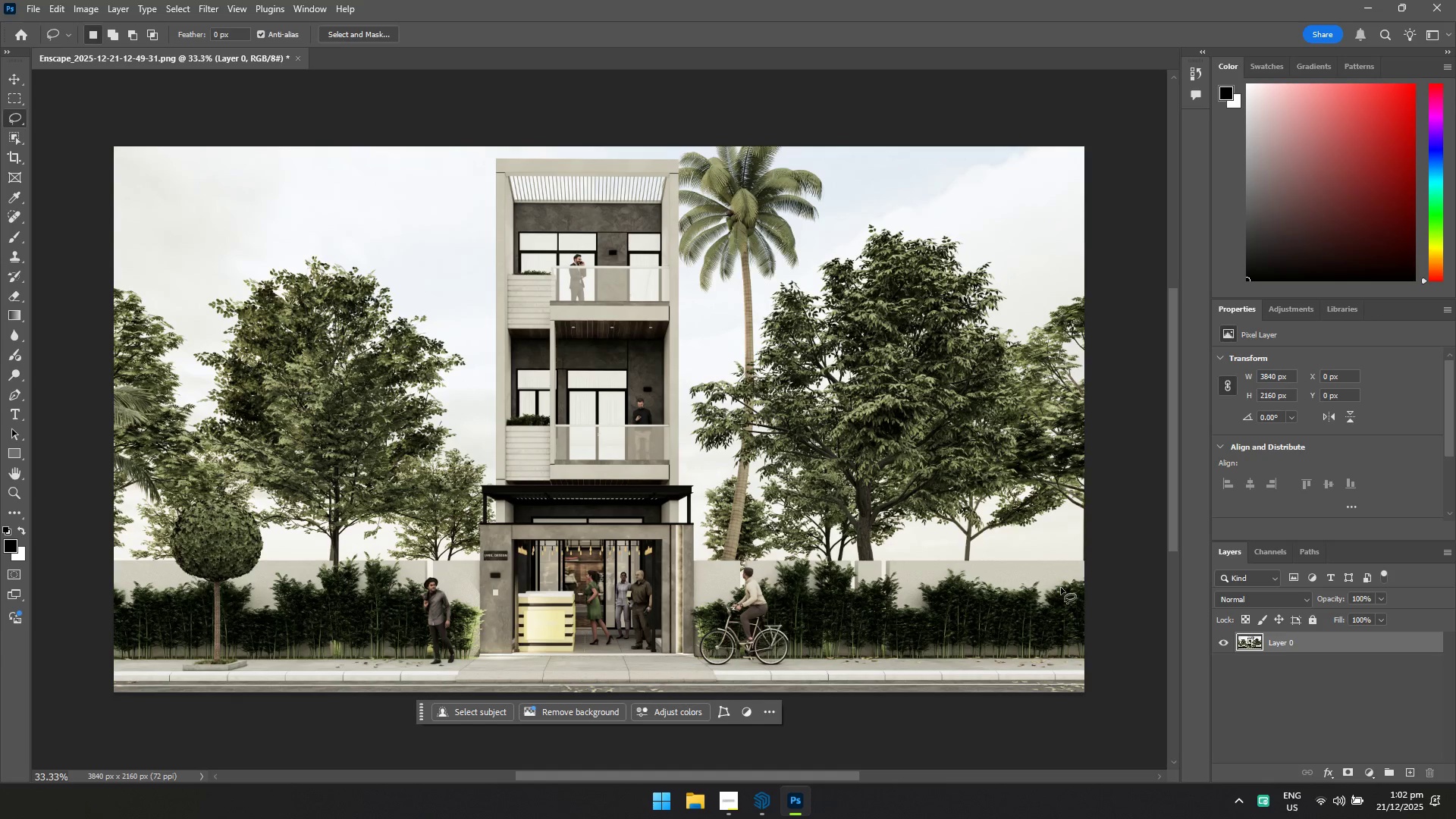 
key(Tab)
 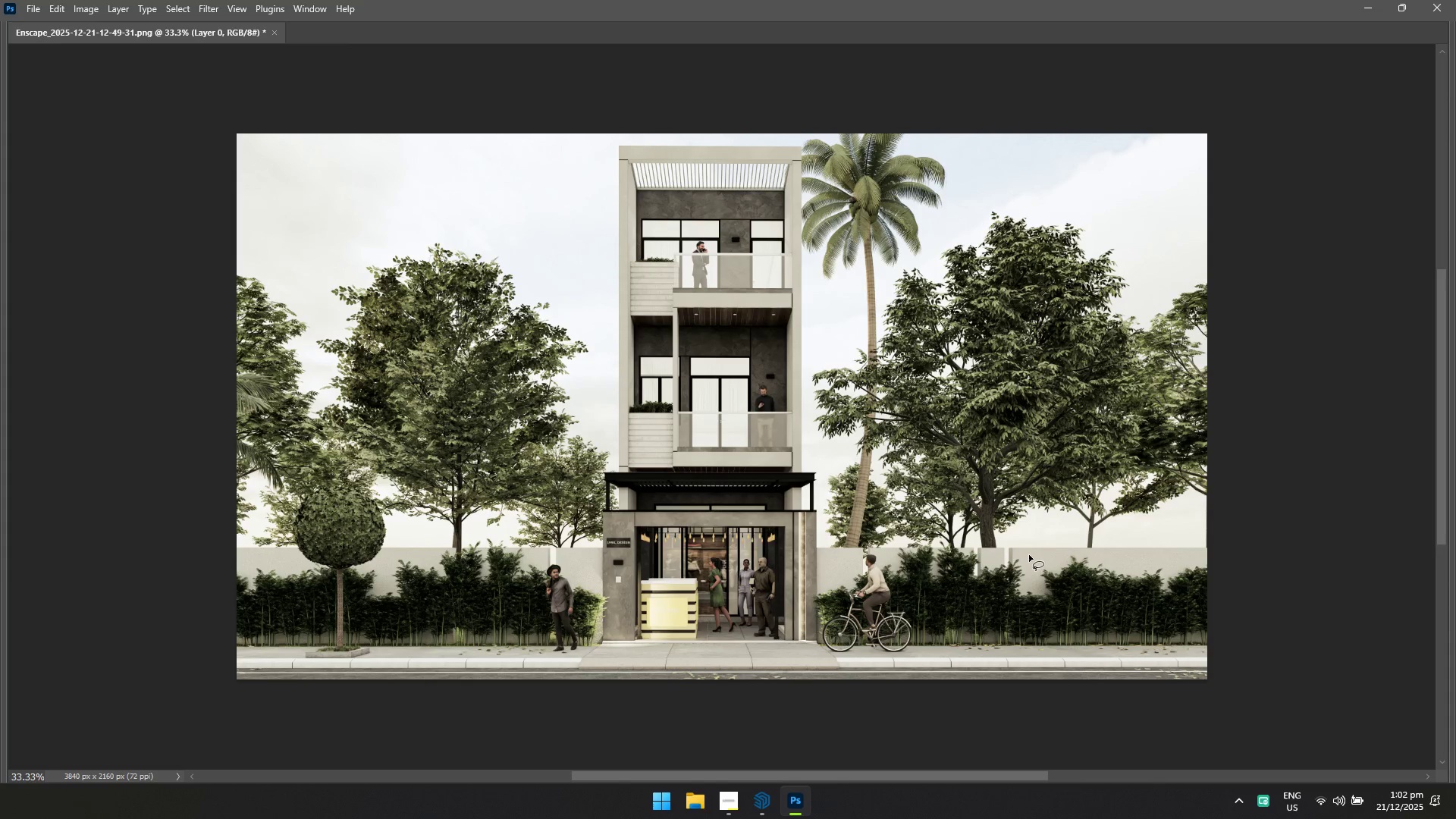 
key(Tab)
 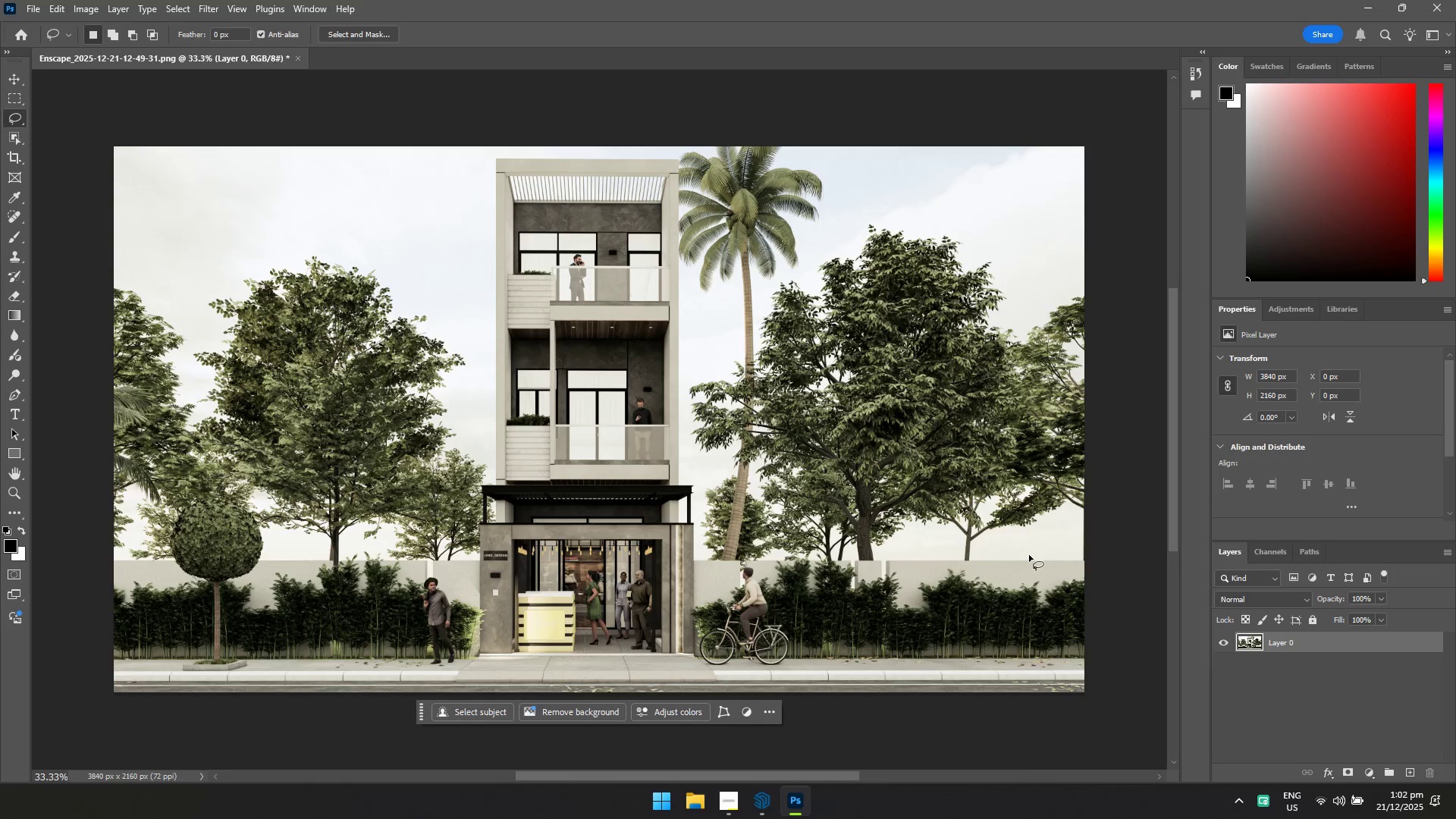 
key(Control+ControlLeft)
 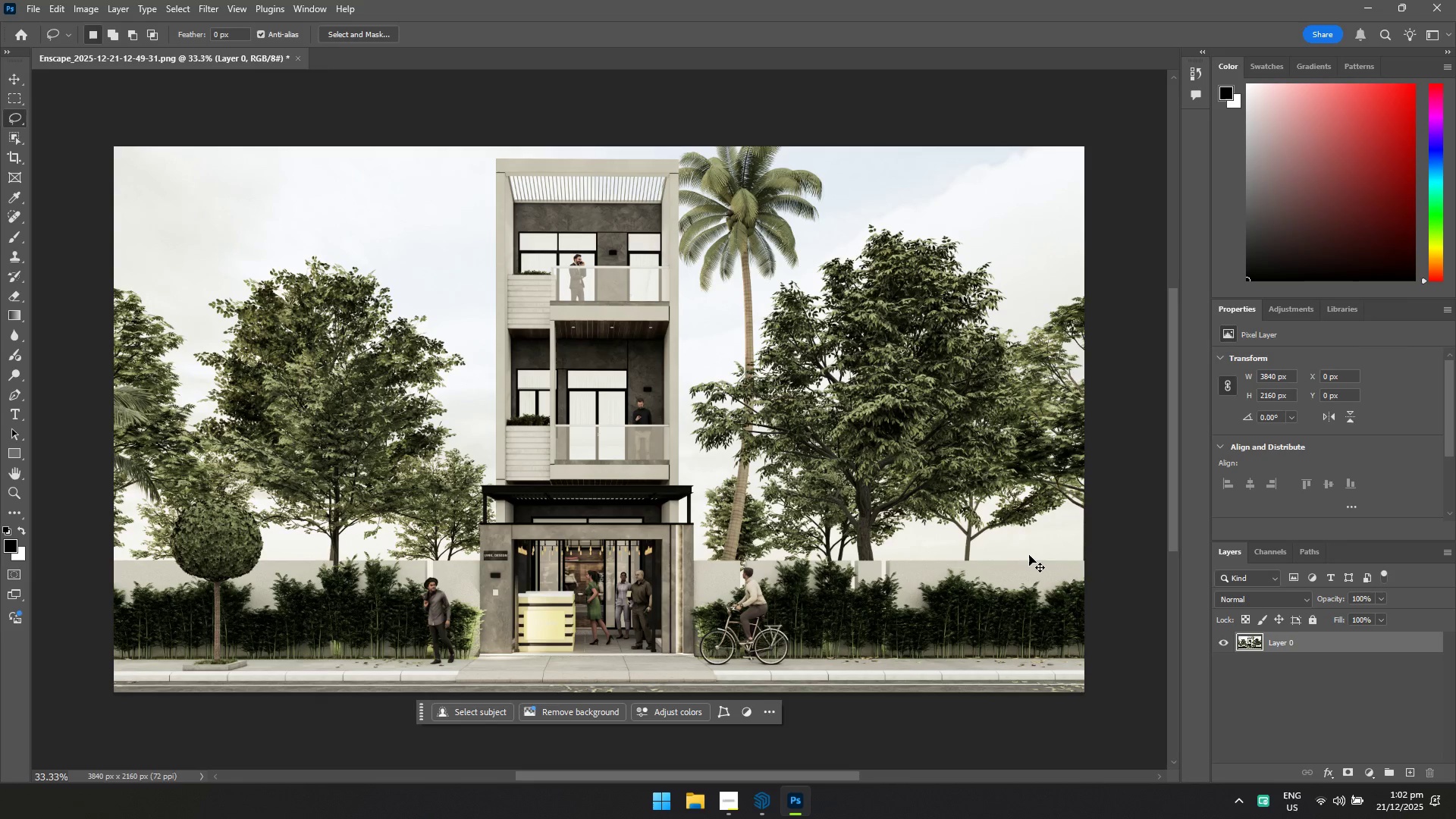 
key(Control+S)
 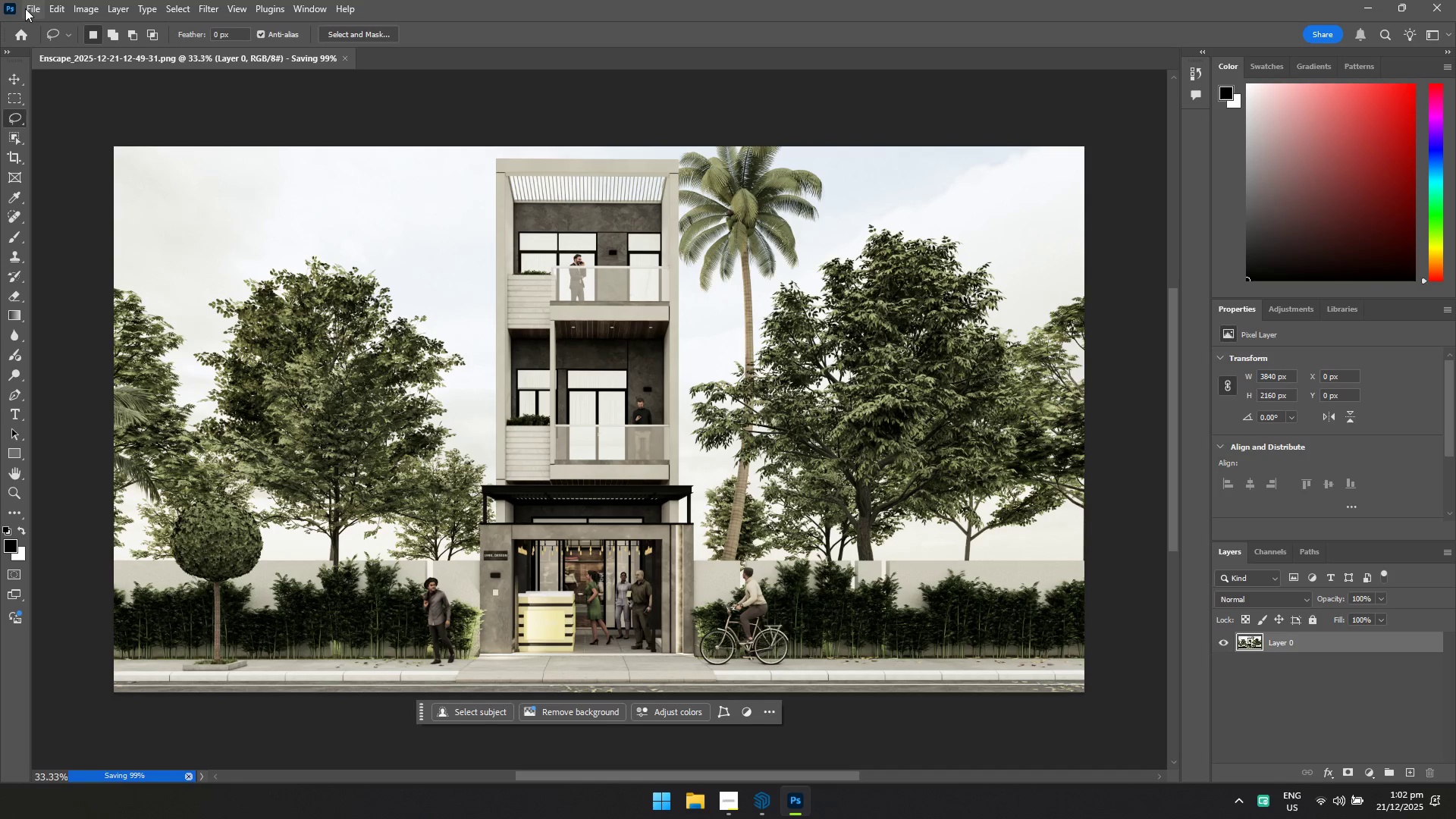 
left_click([25, 8])
 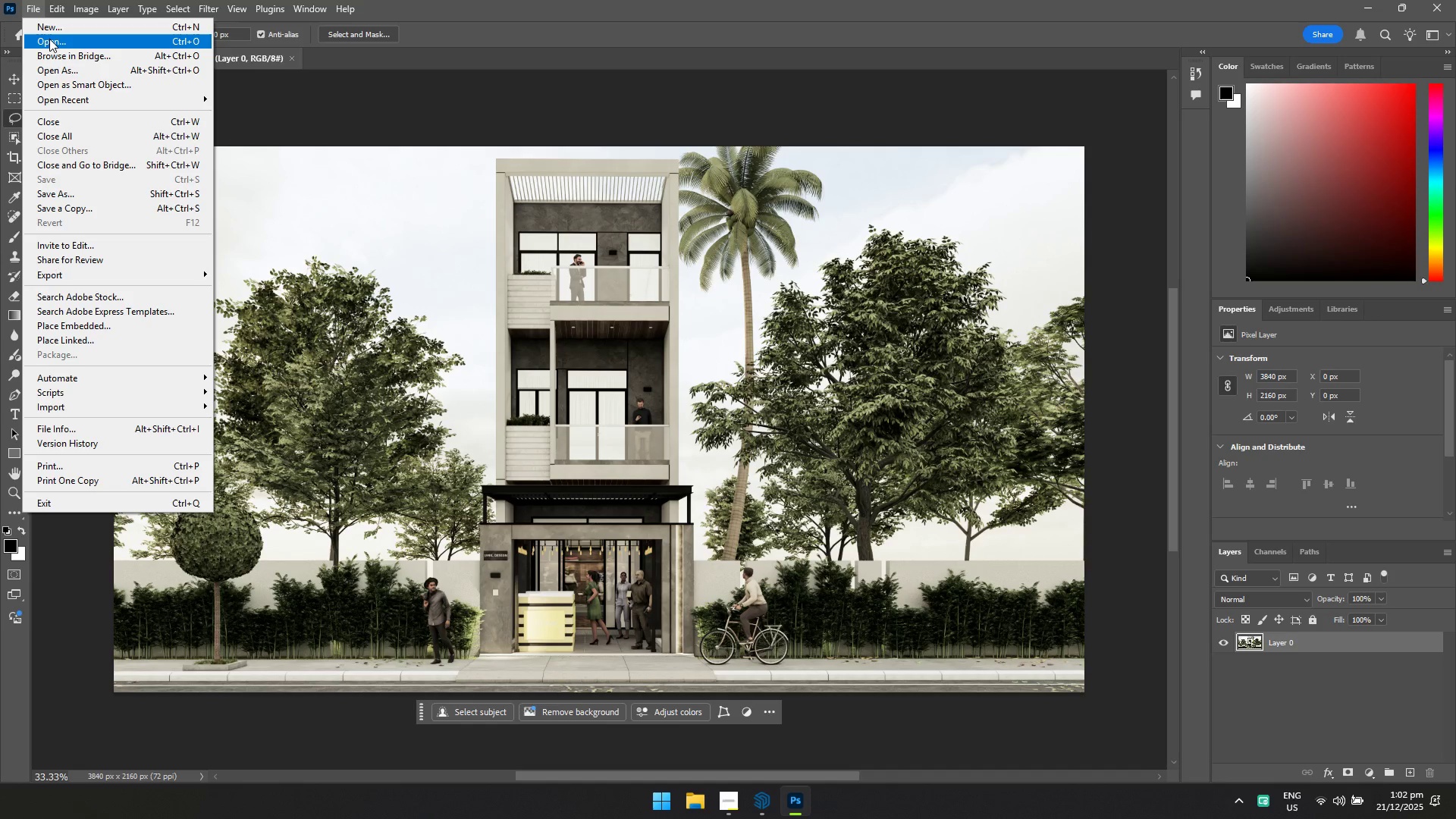 
left_click([49, 39])
 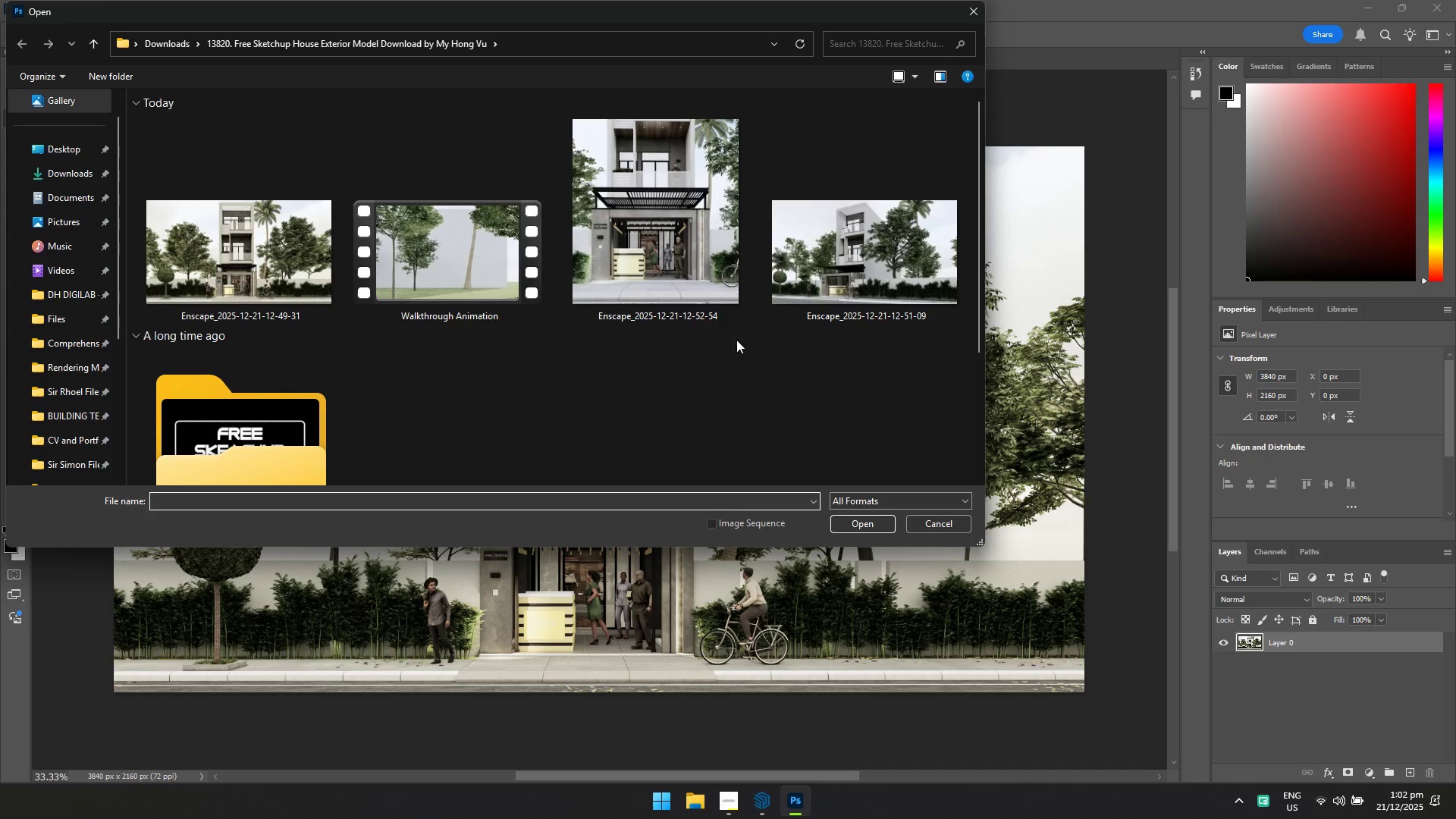 
left_click([903, 293])
 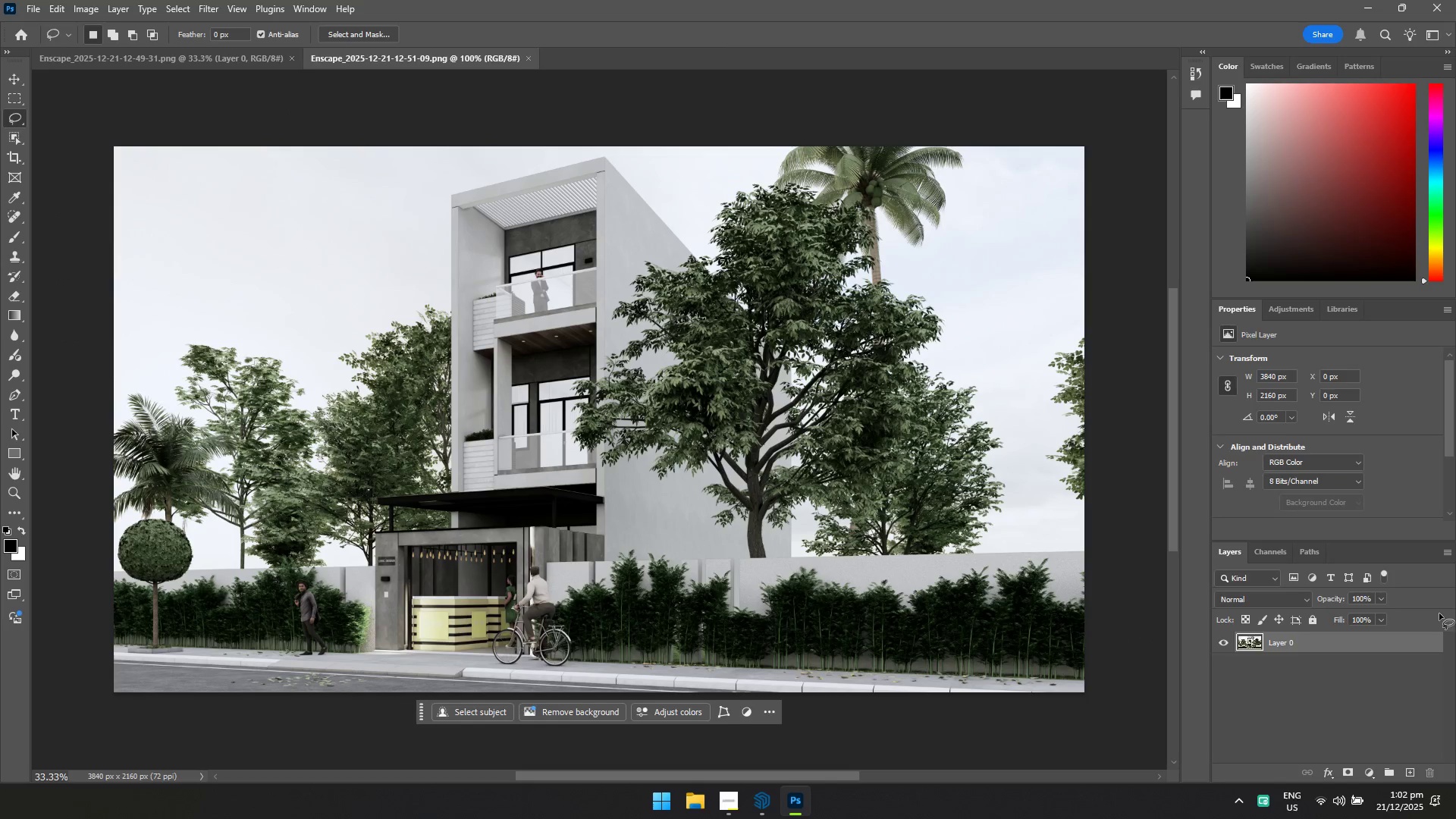 
left_click([1429, 641])
 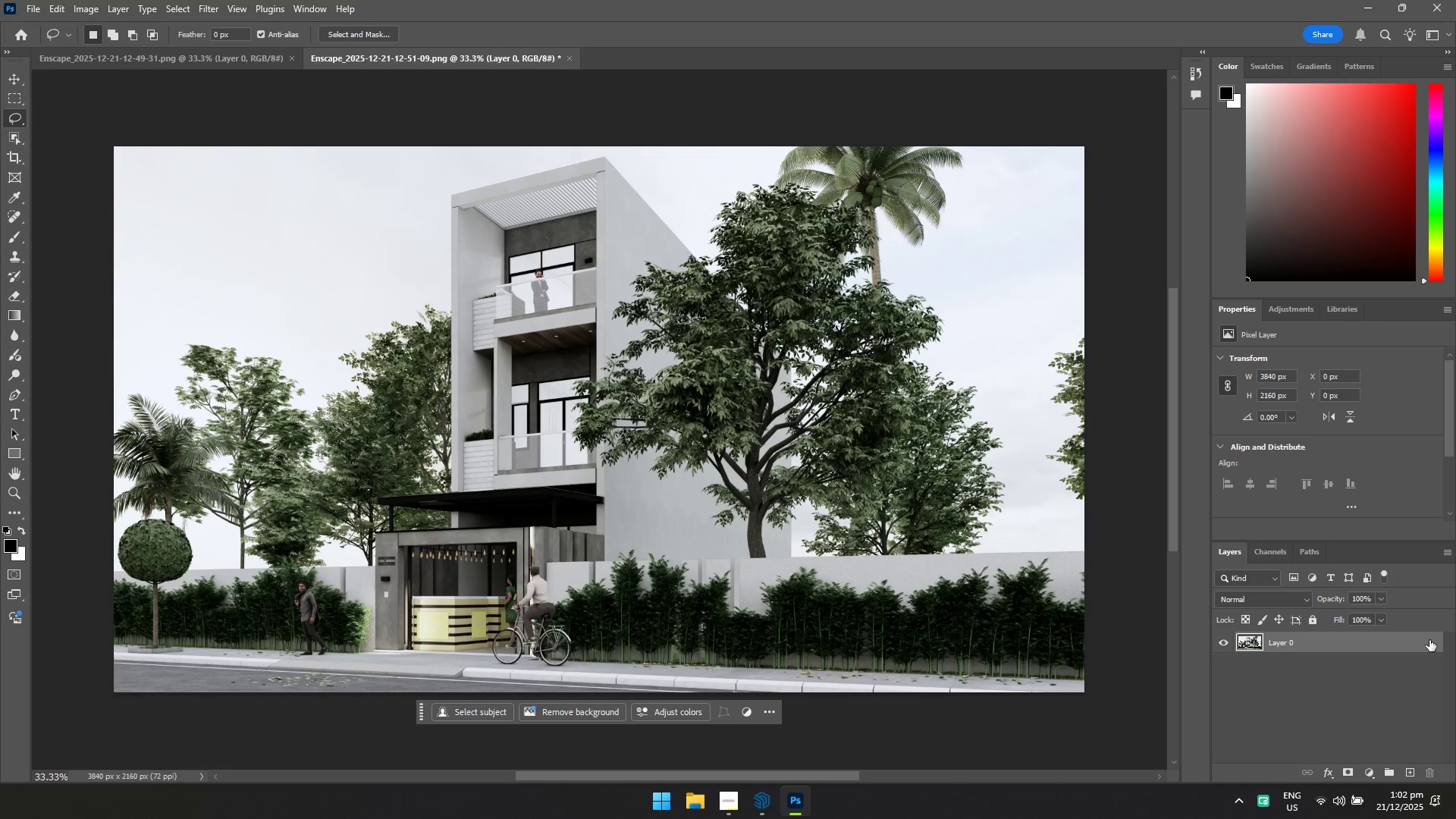 
key(Control+Shift+ShiftLeft)
 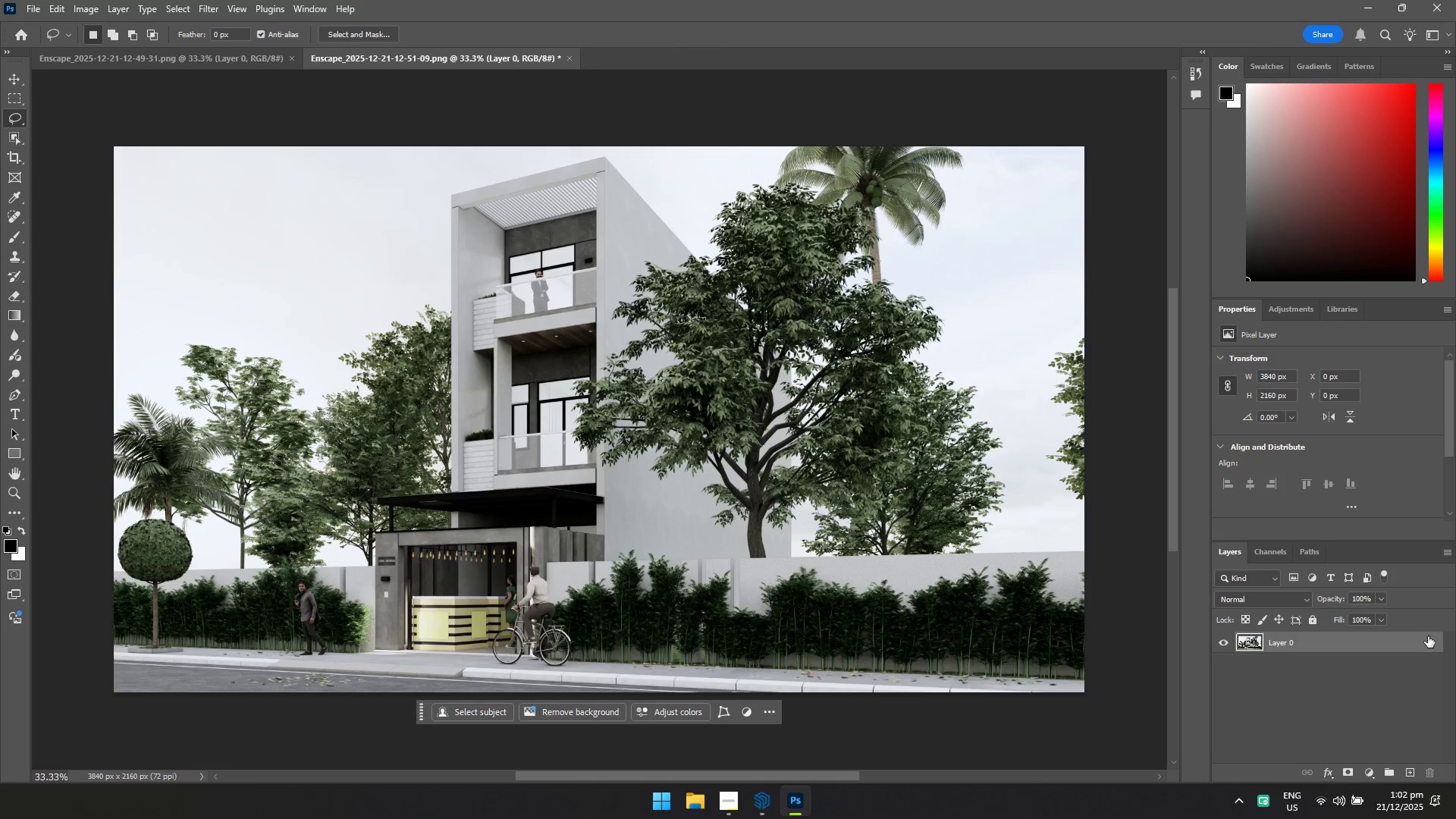 
key(Control+Meta+Shift+MetaLeft)
 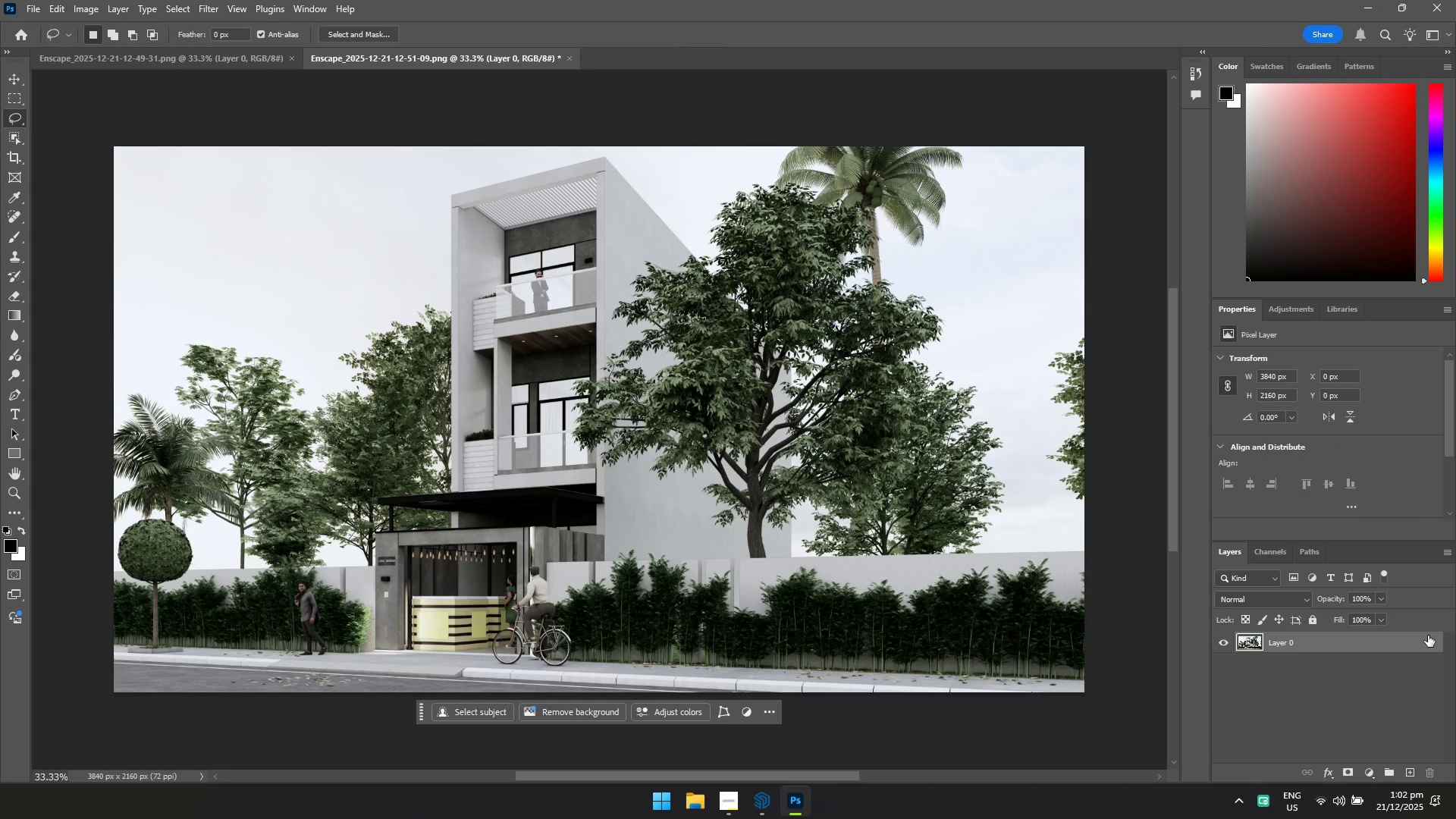 
key(Control+Shift+A)
 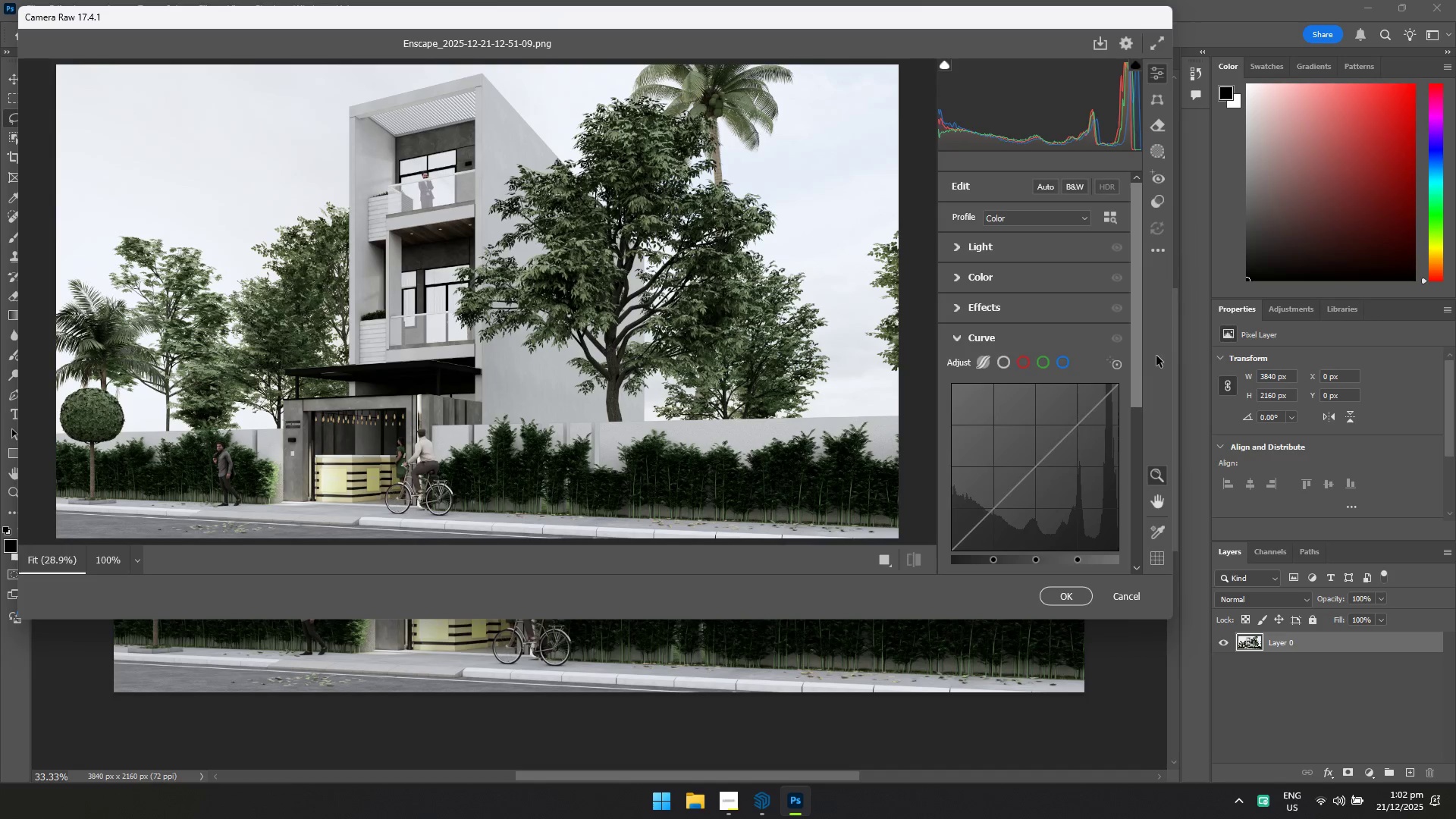 
left_click([1163, 249])
 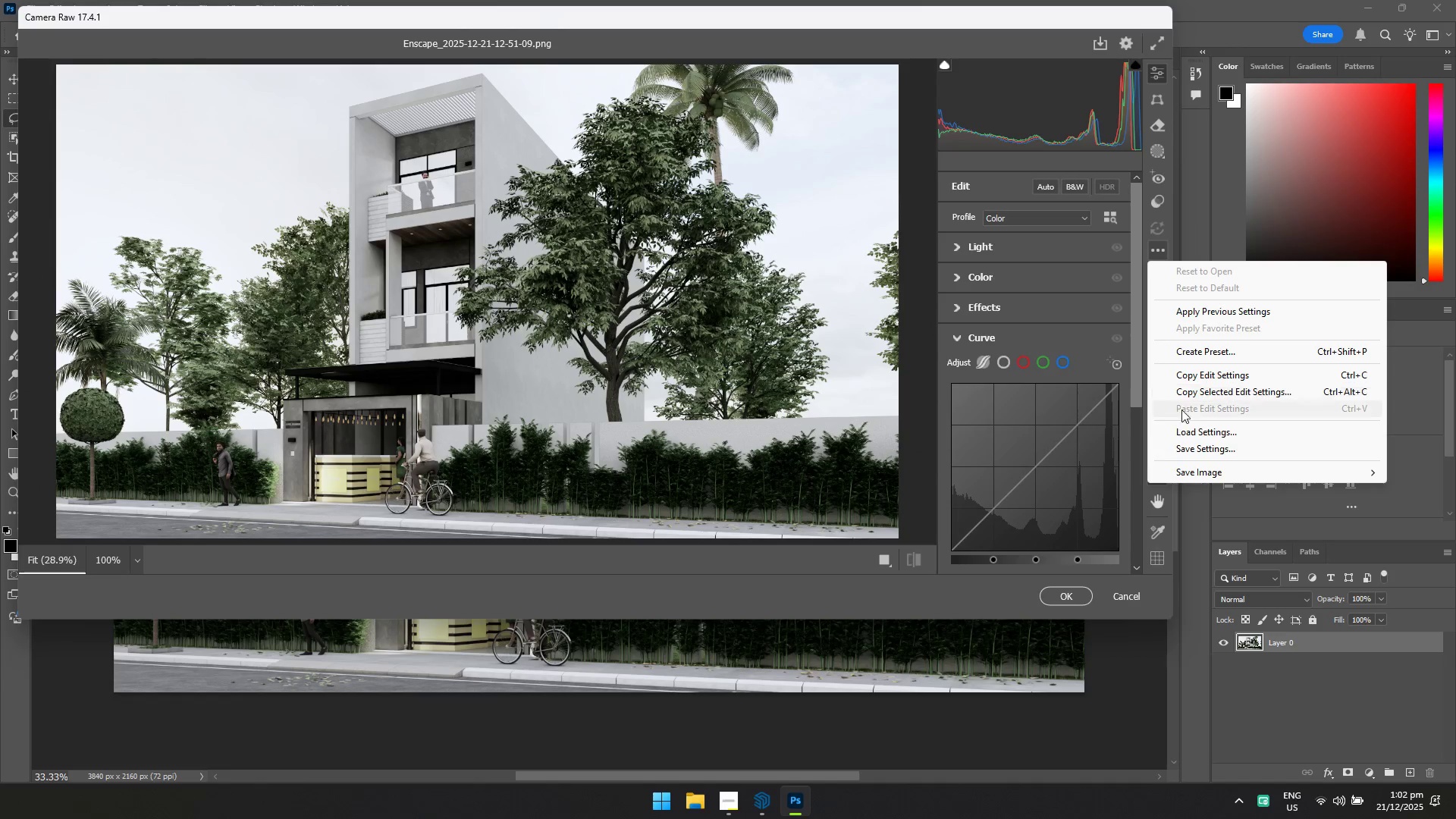 
left_click([1183, 433])
 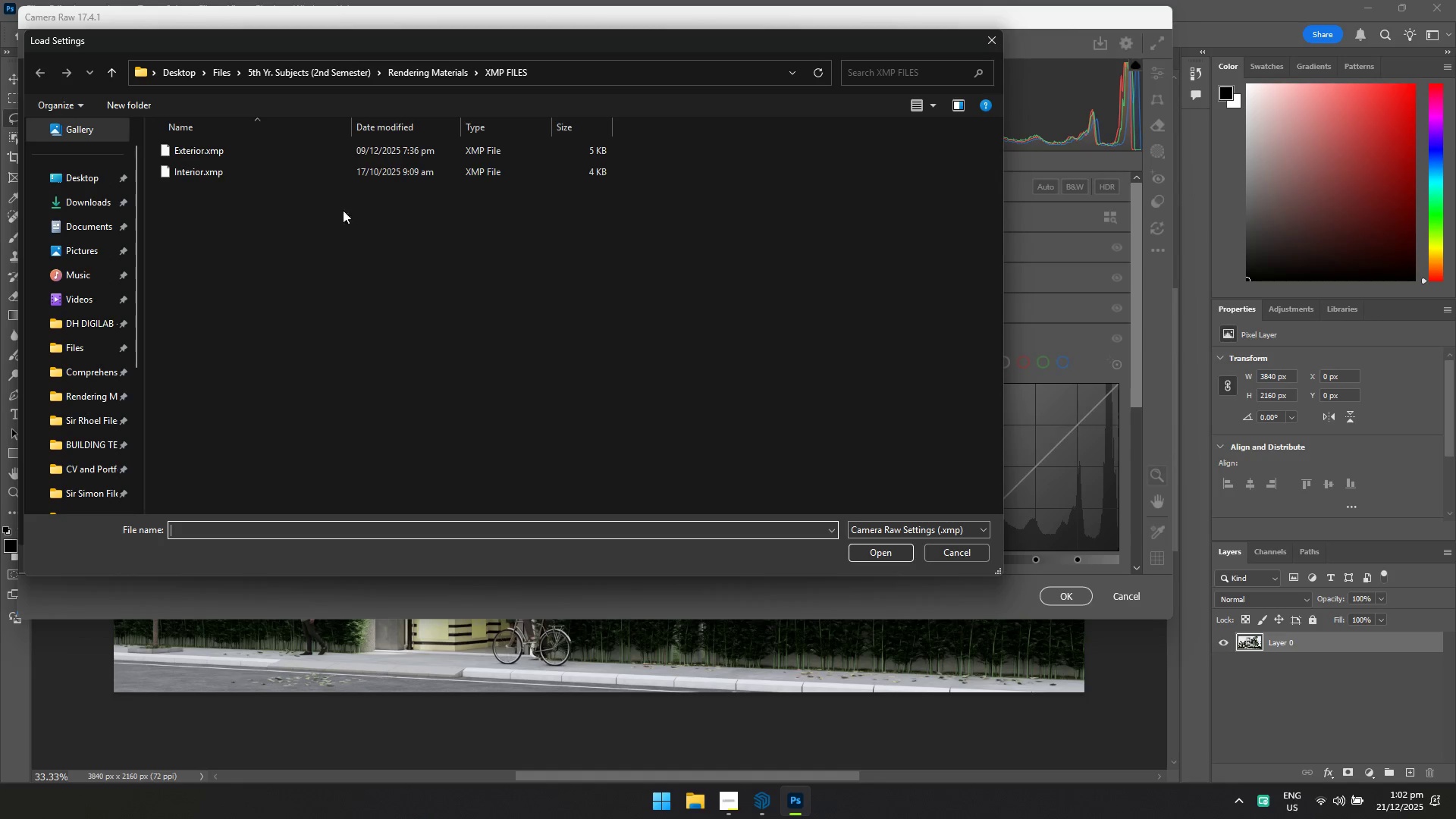 
left_click([265, 146])
 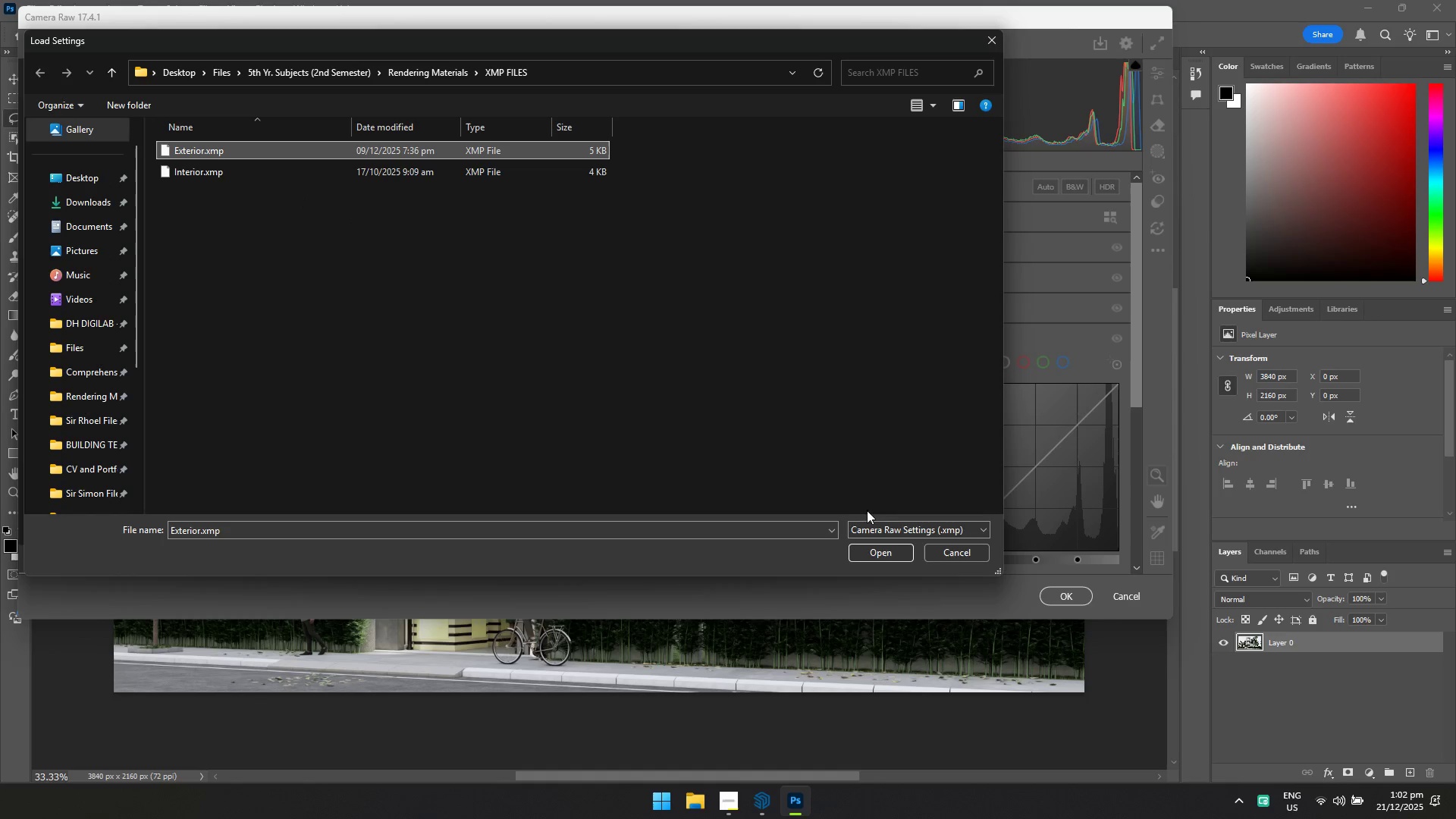 
left_click([874, 543])
 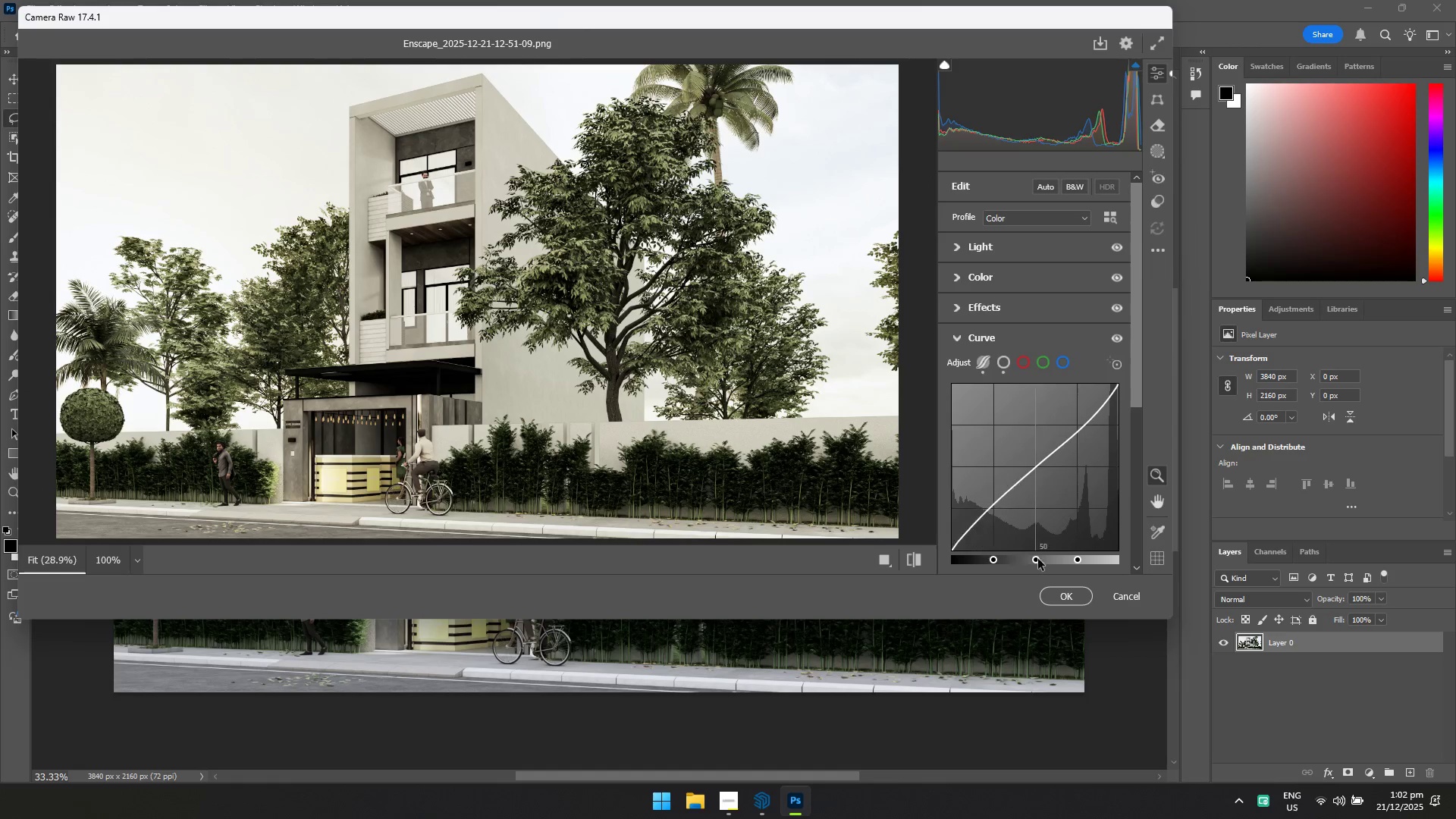 
left_click([1064, 592])
 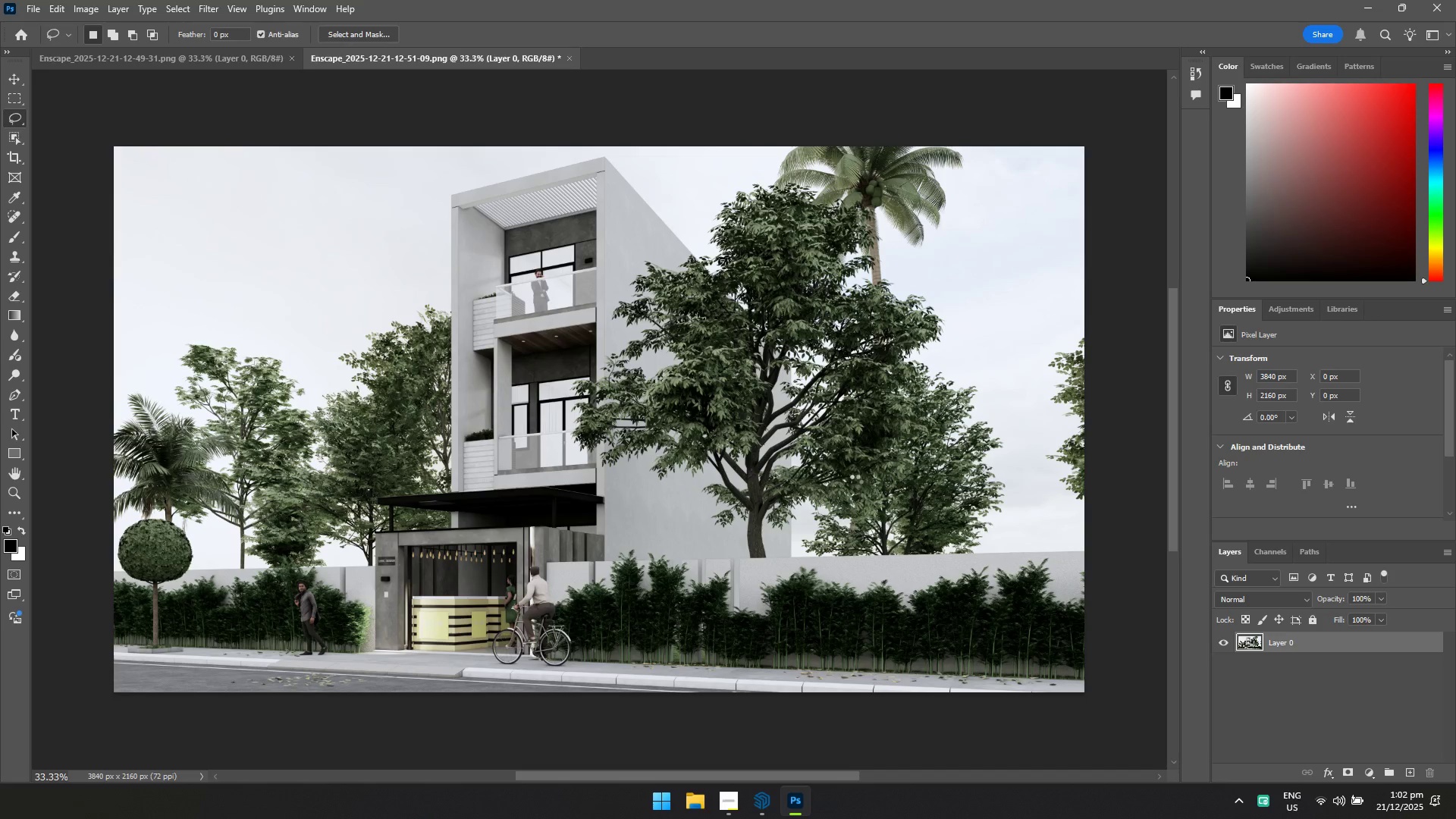 
key(Control+S)
 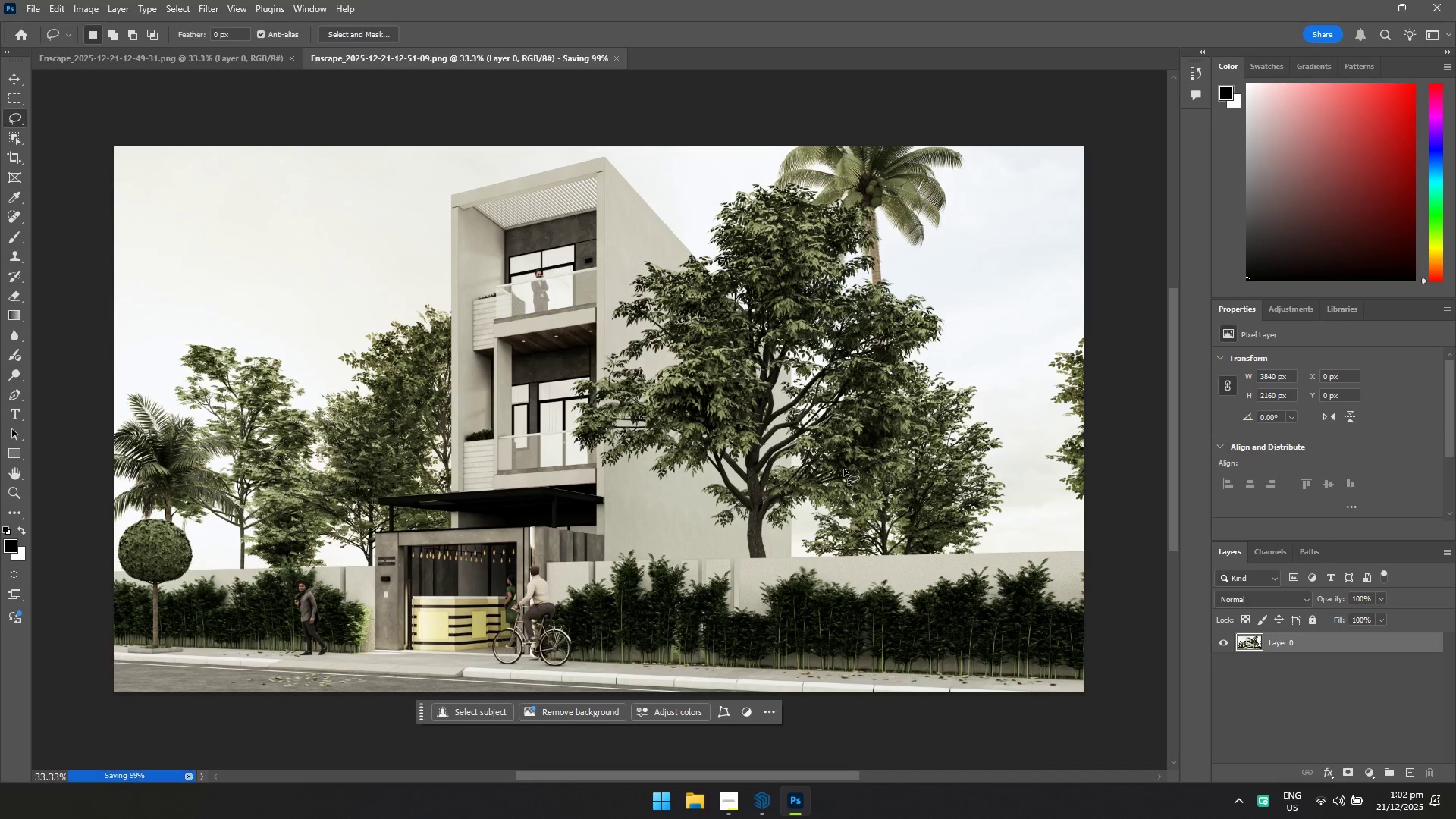 
key(Control+ControlLeft)
 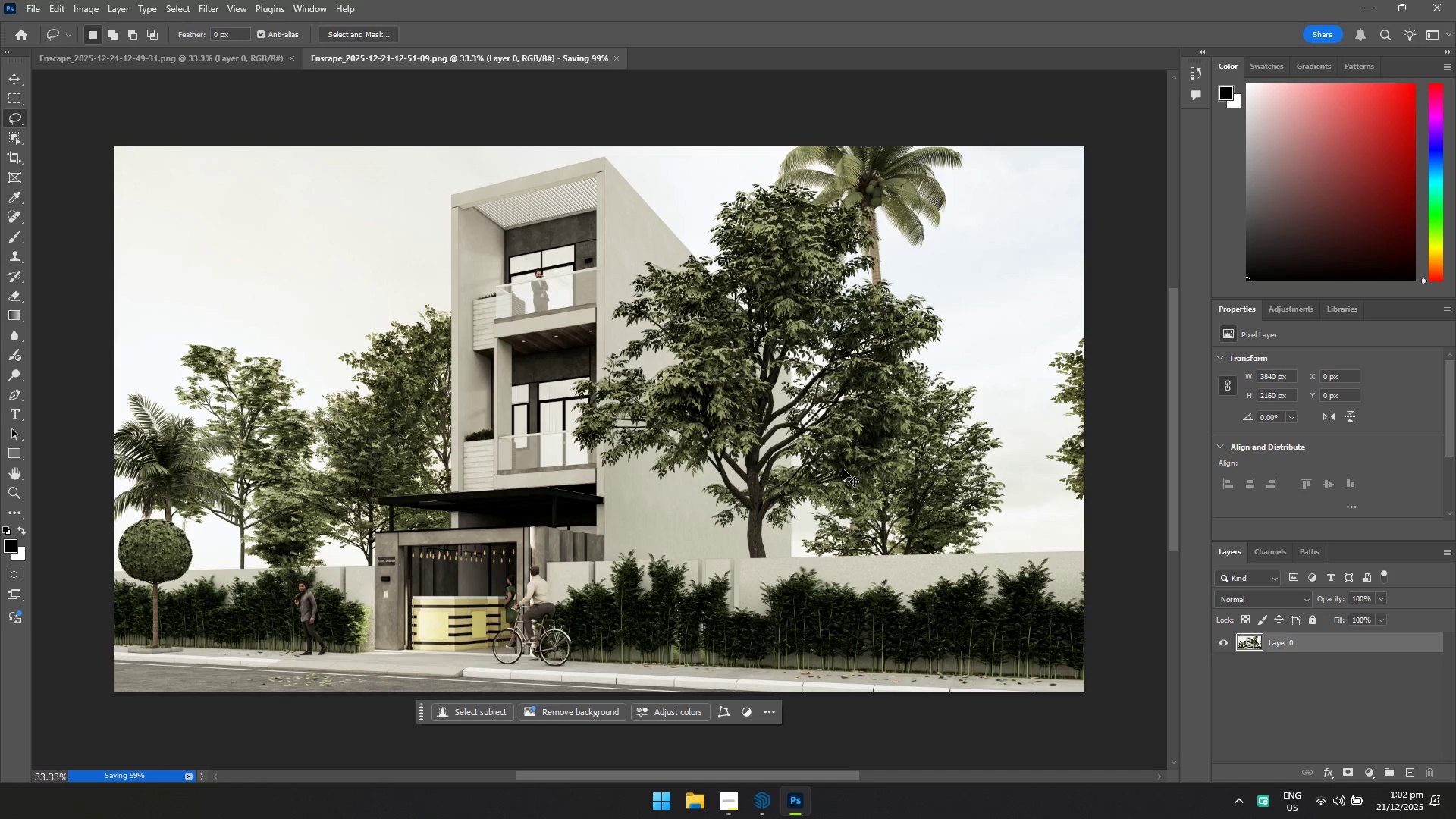 
key(Control+S)
 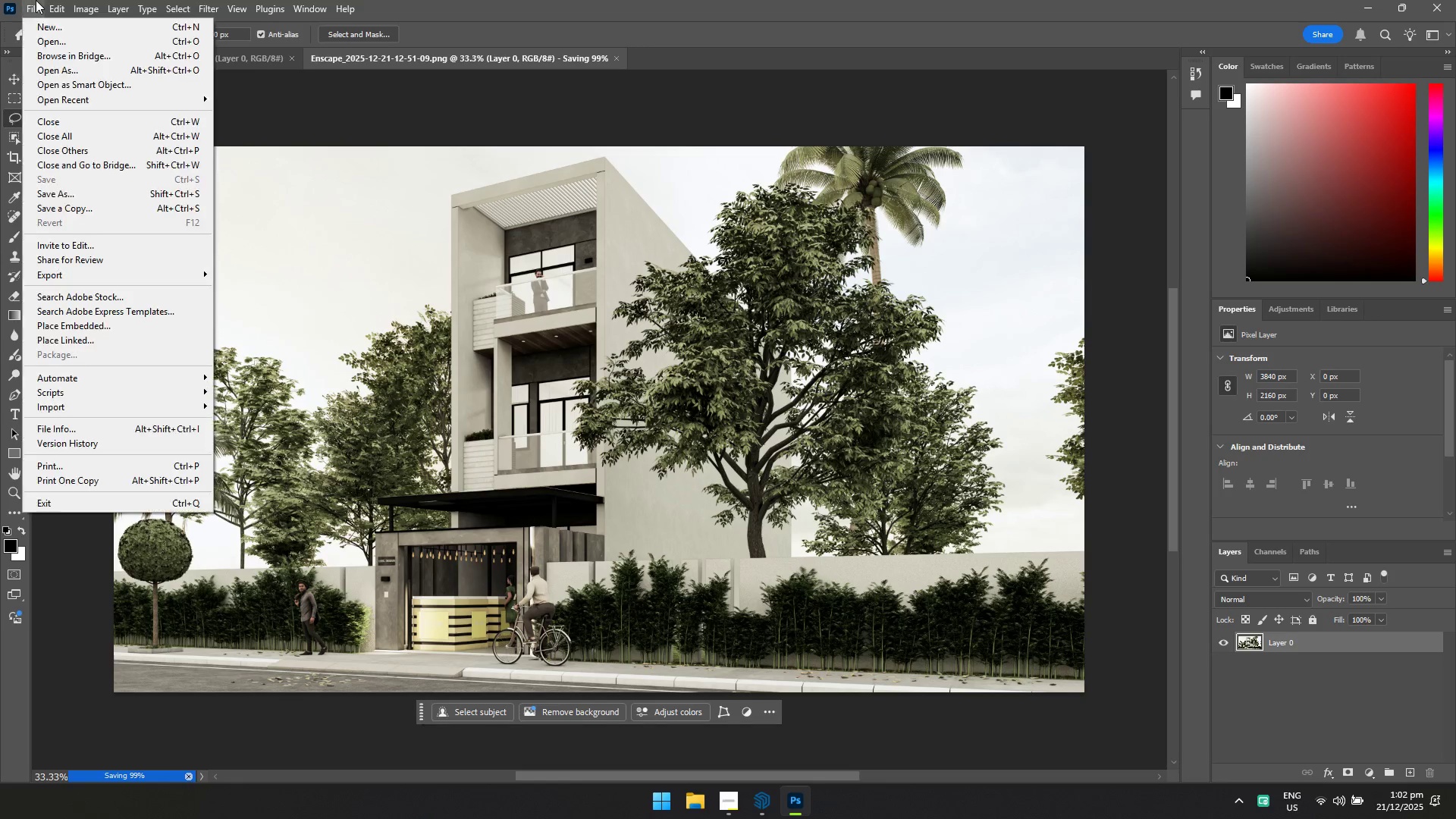 
double_click([52, 40])
 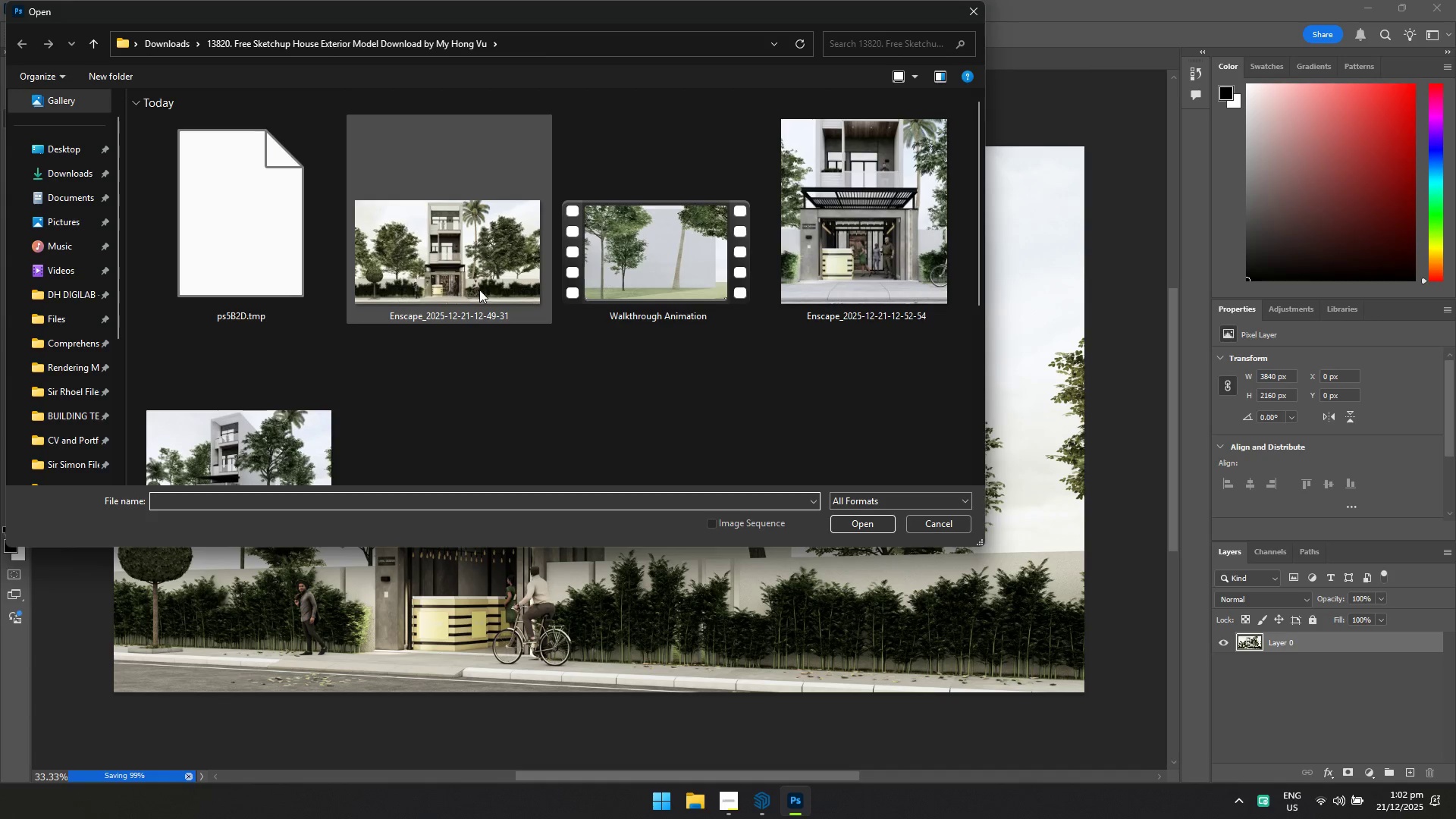 
left_click([846, 304])
 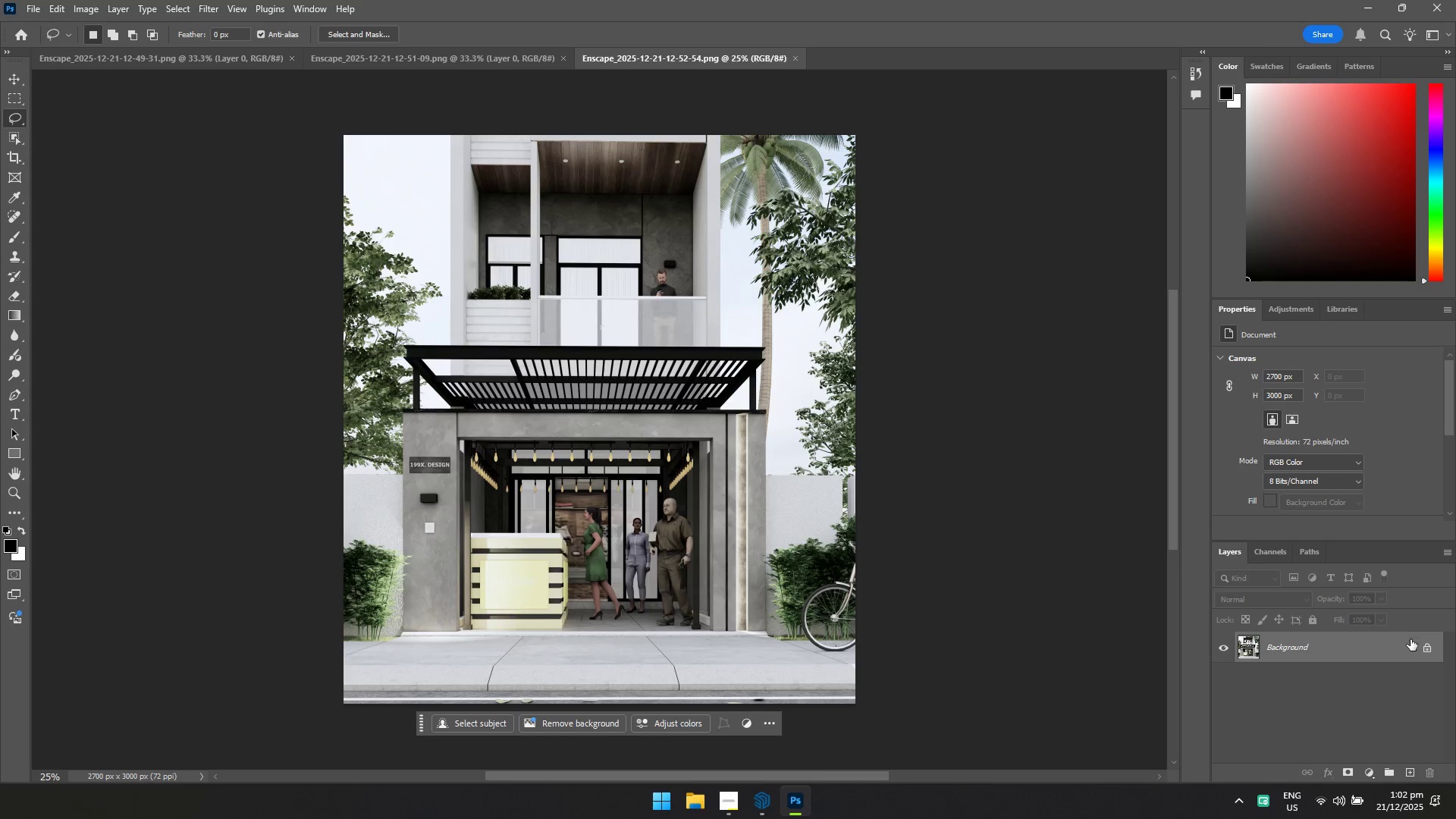 
left_click([1427, 648])
 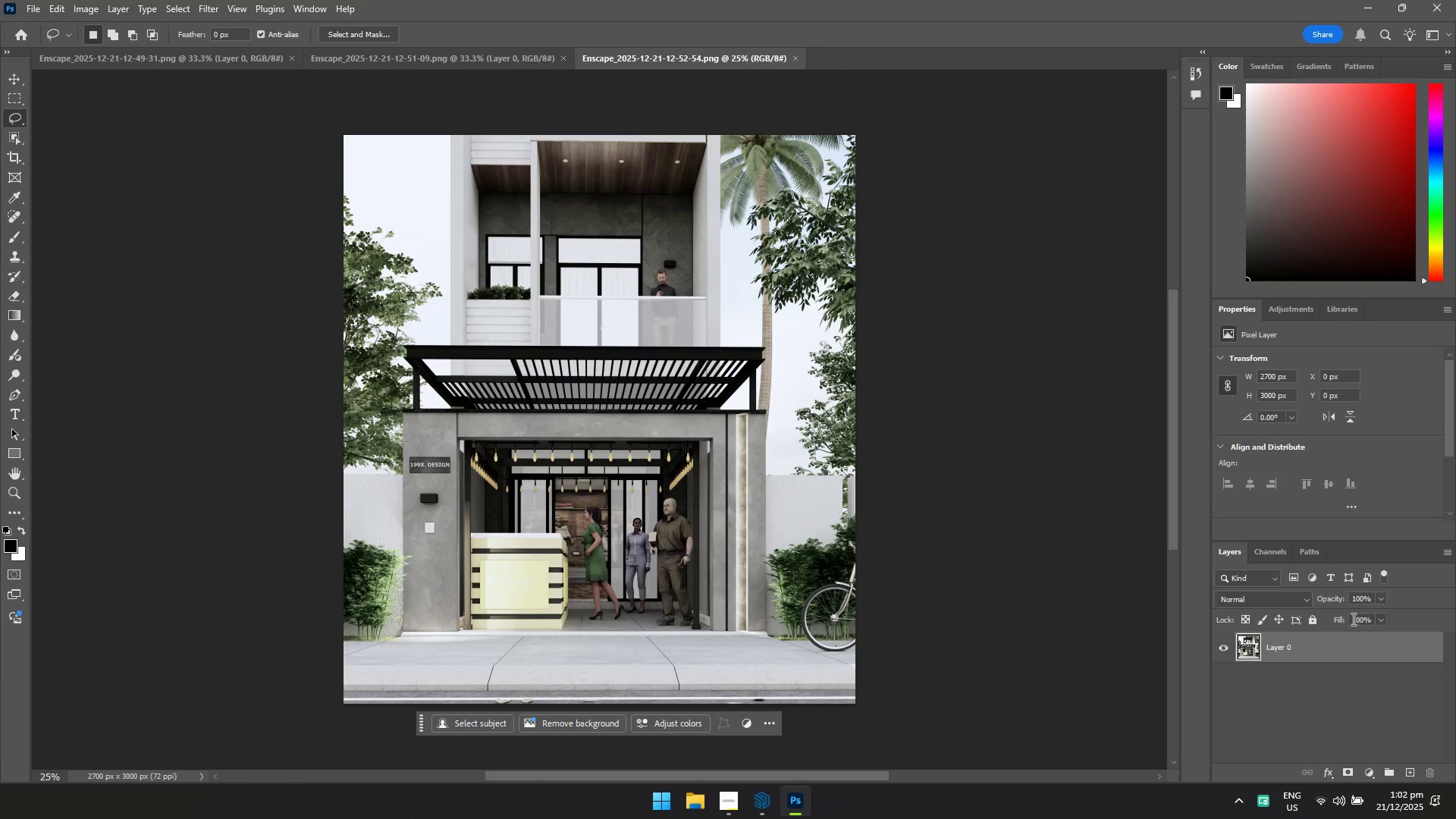 
key(Control+Shift+A)
 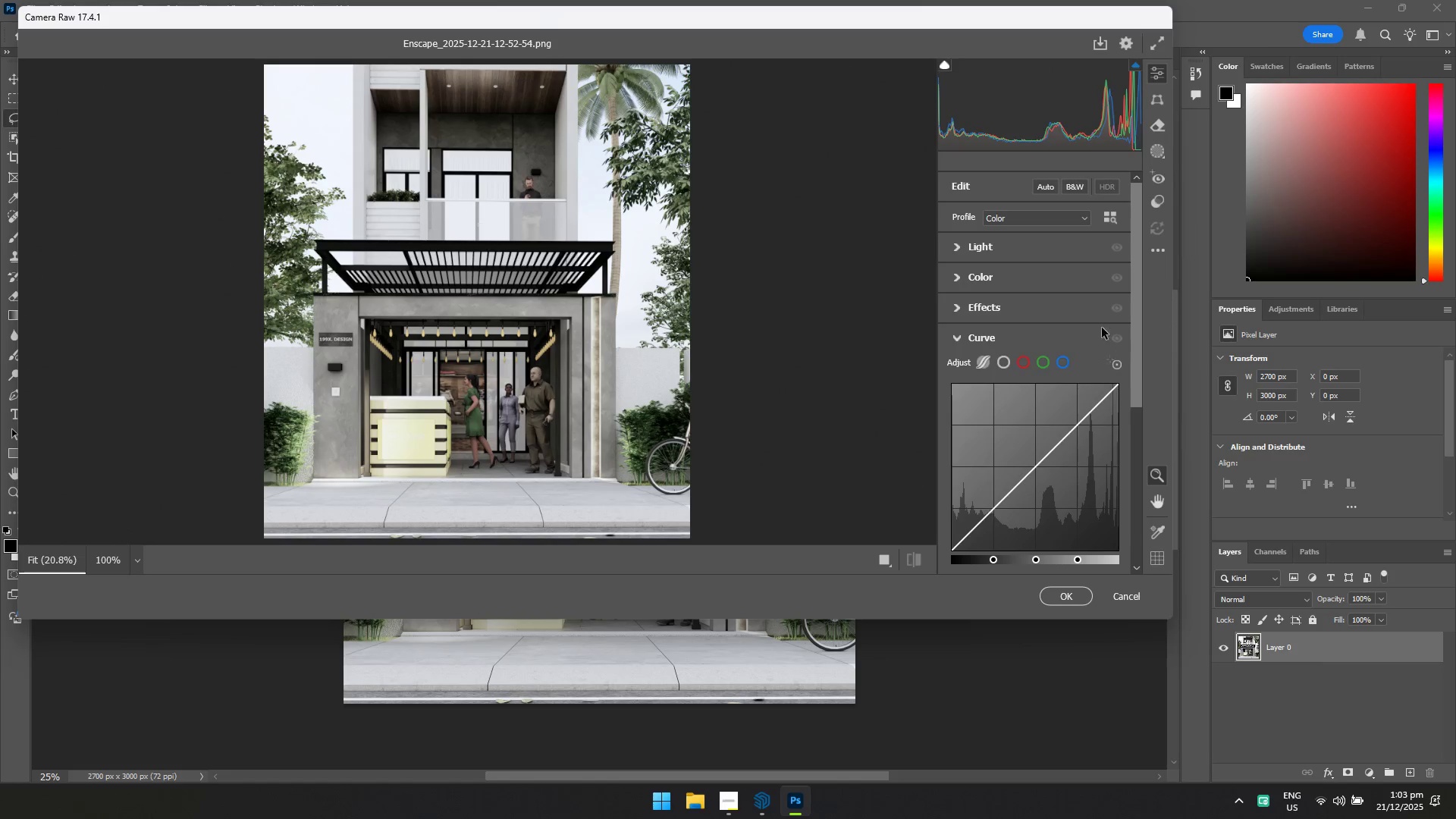 
double_click([1162, 251])
 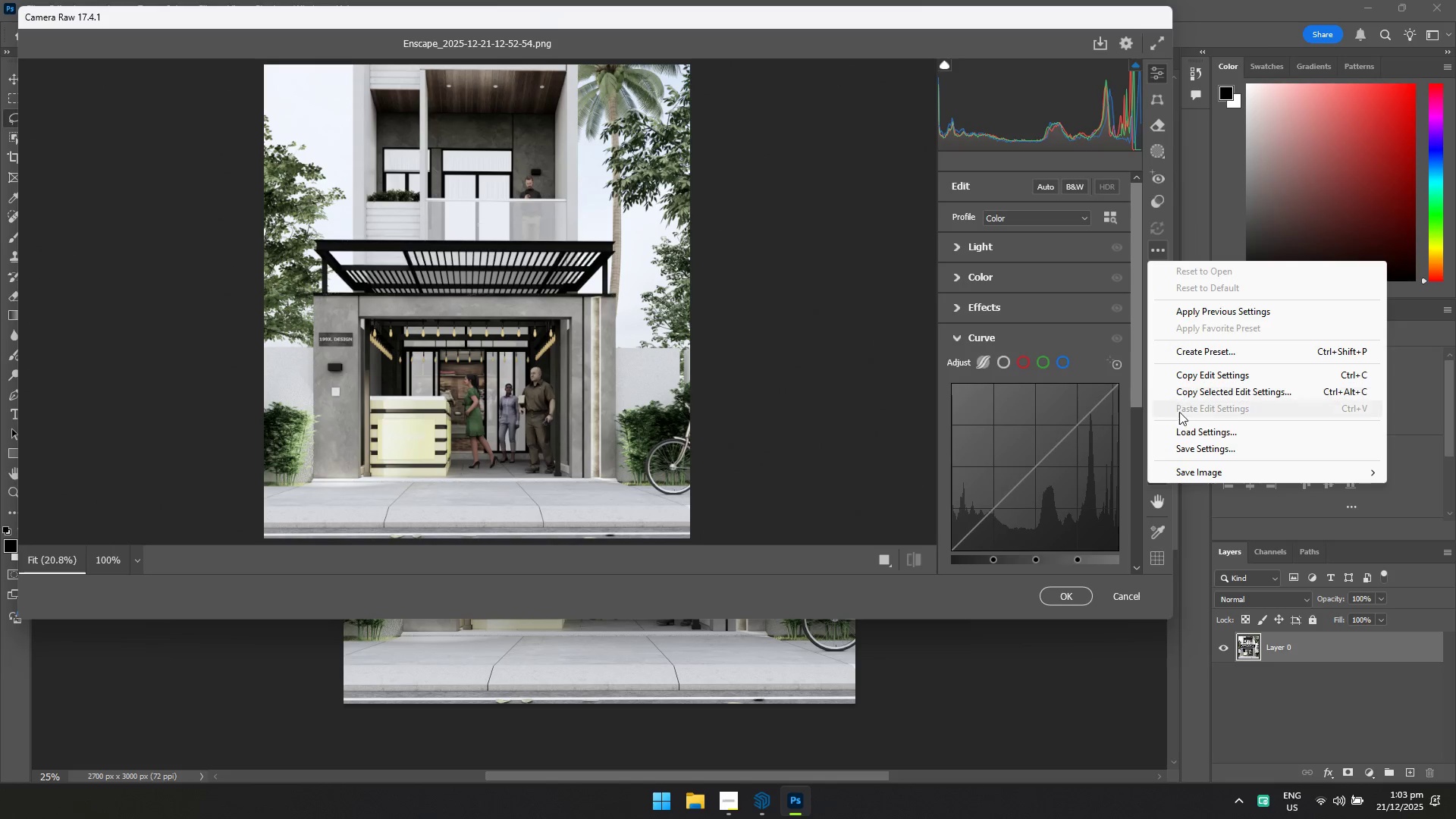 
left_click([1187, 430])
 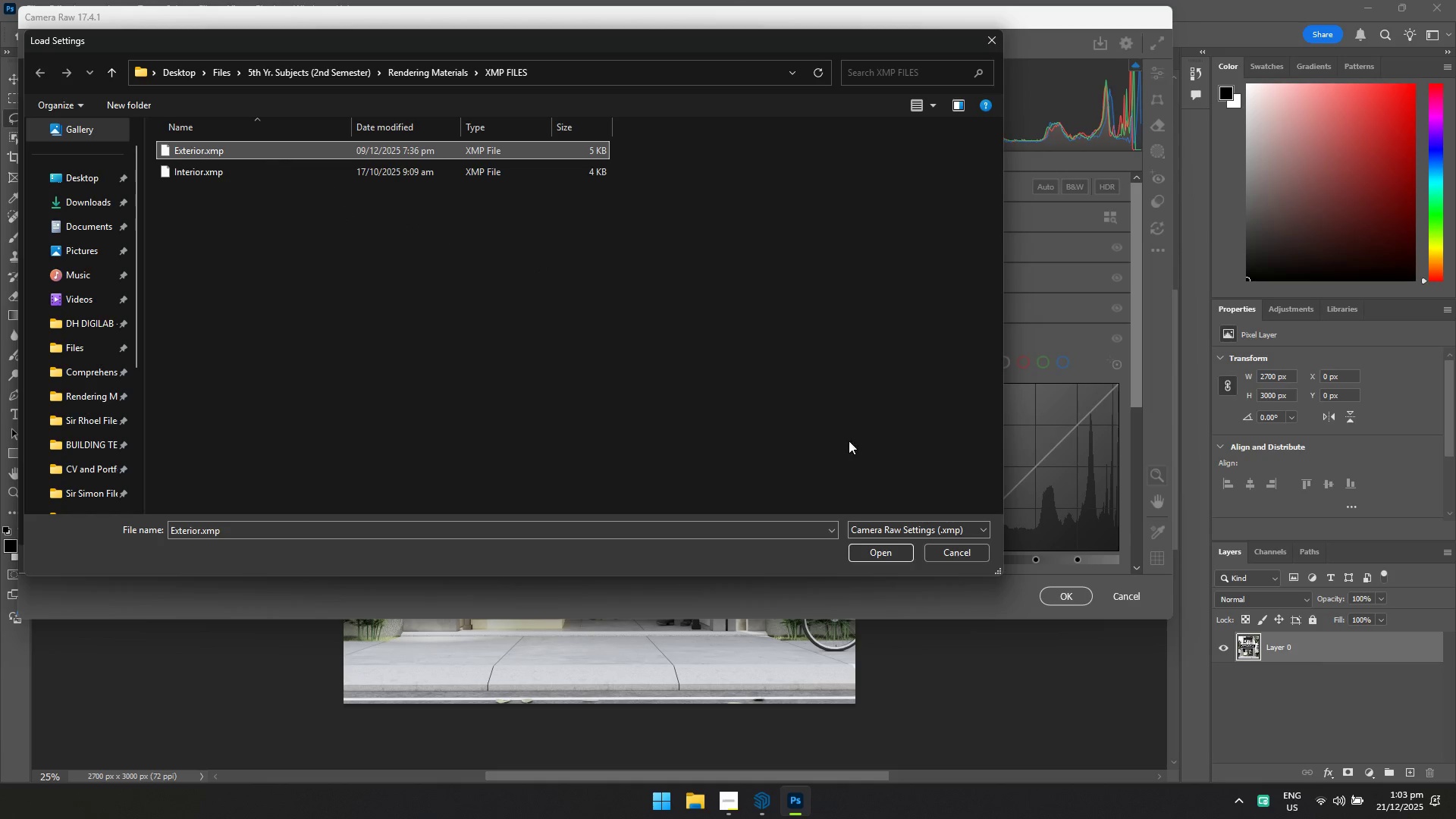 
left_click([887, 553])
 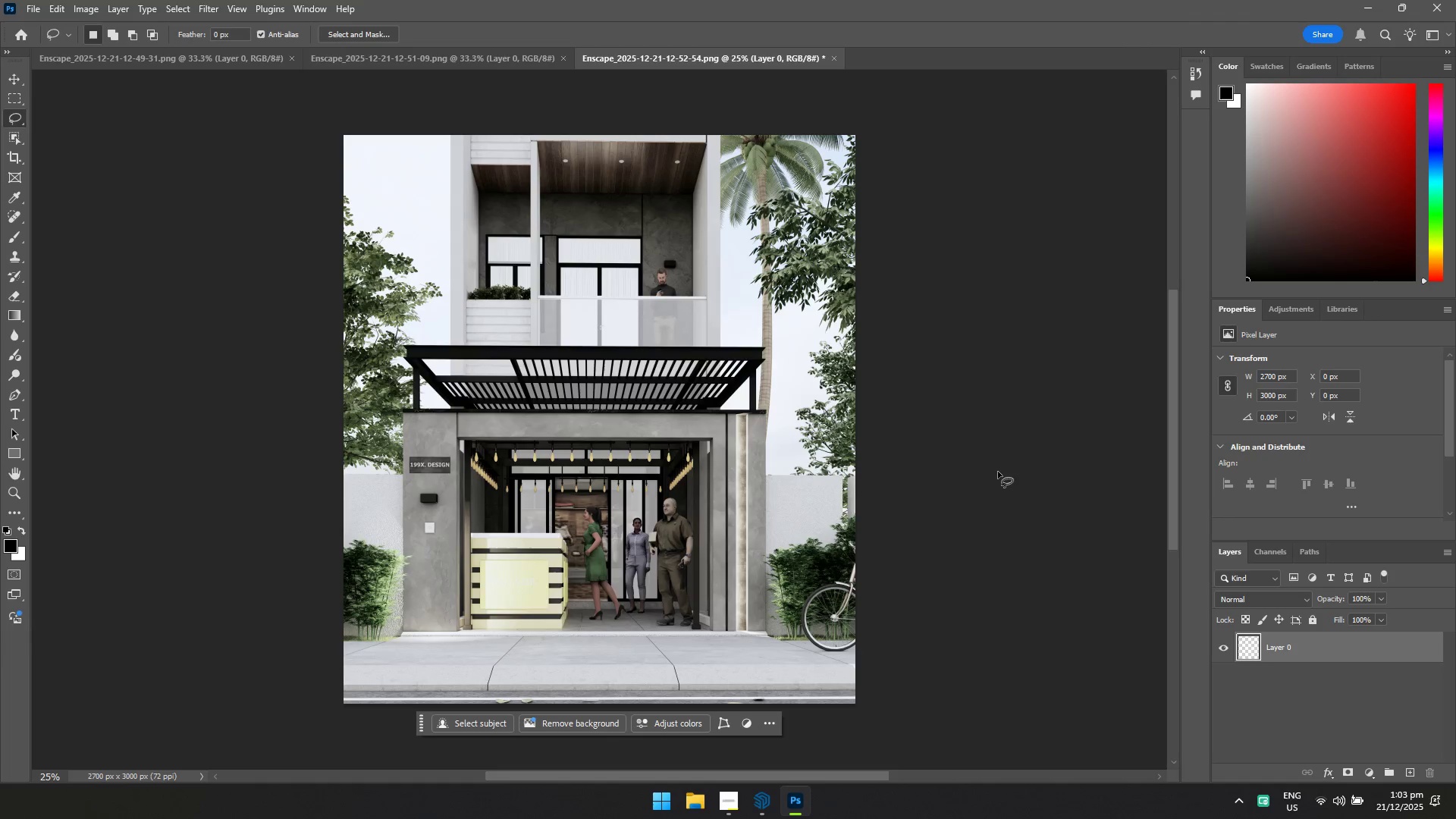 
key(Control+S)
 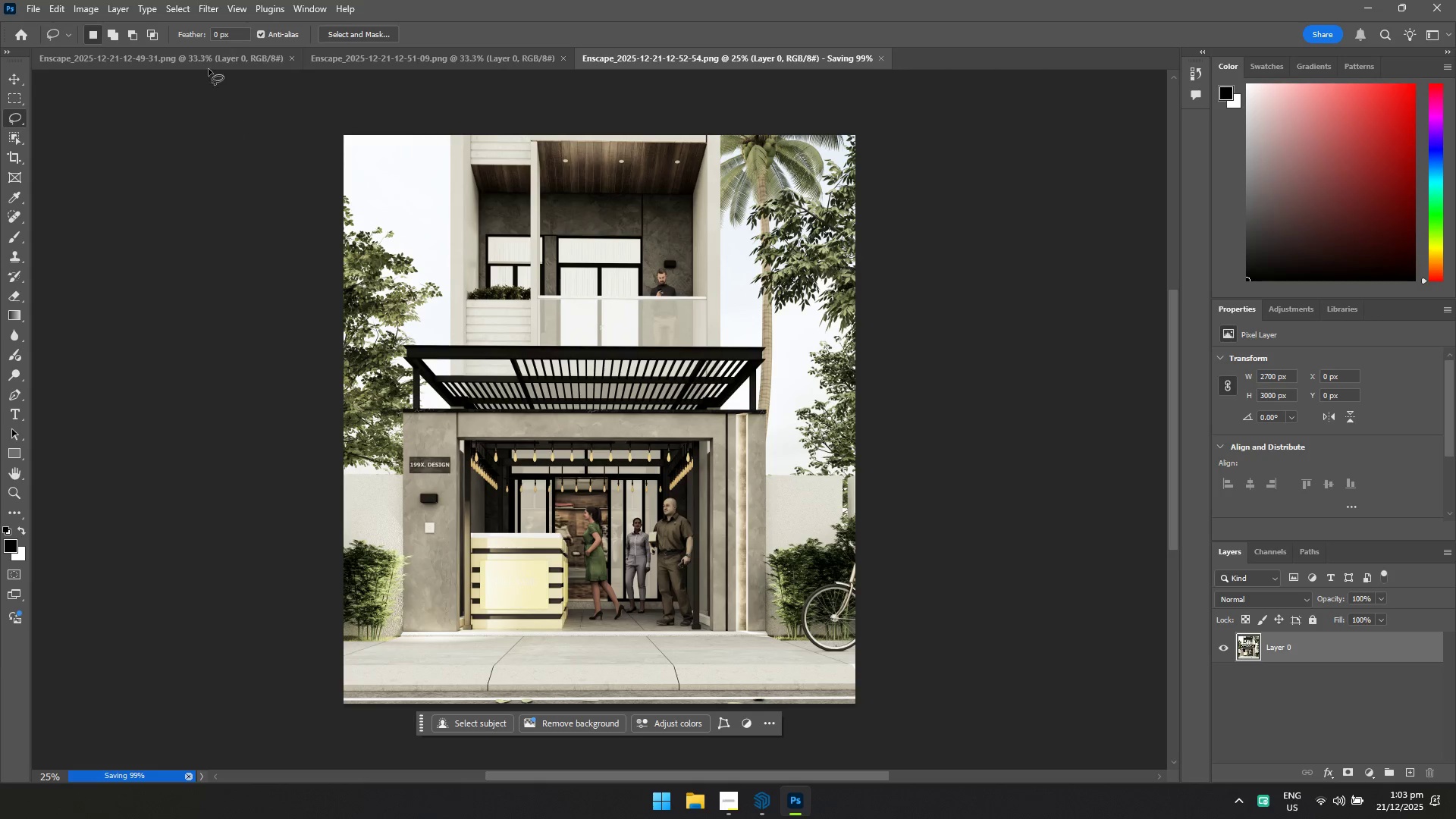 
left_click([32, 7])
 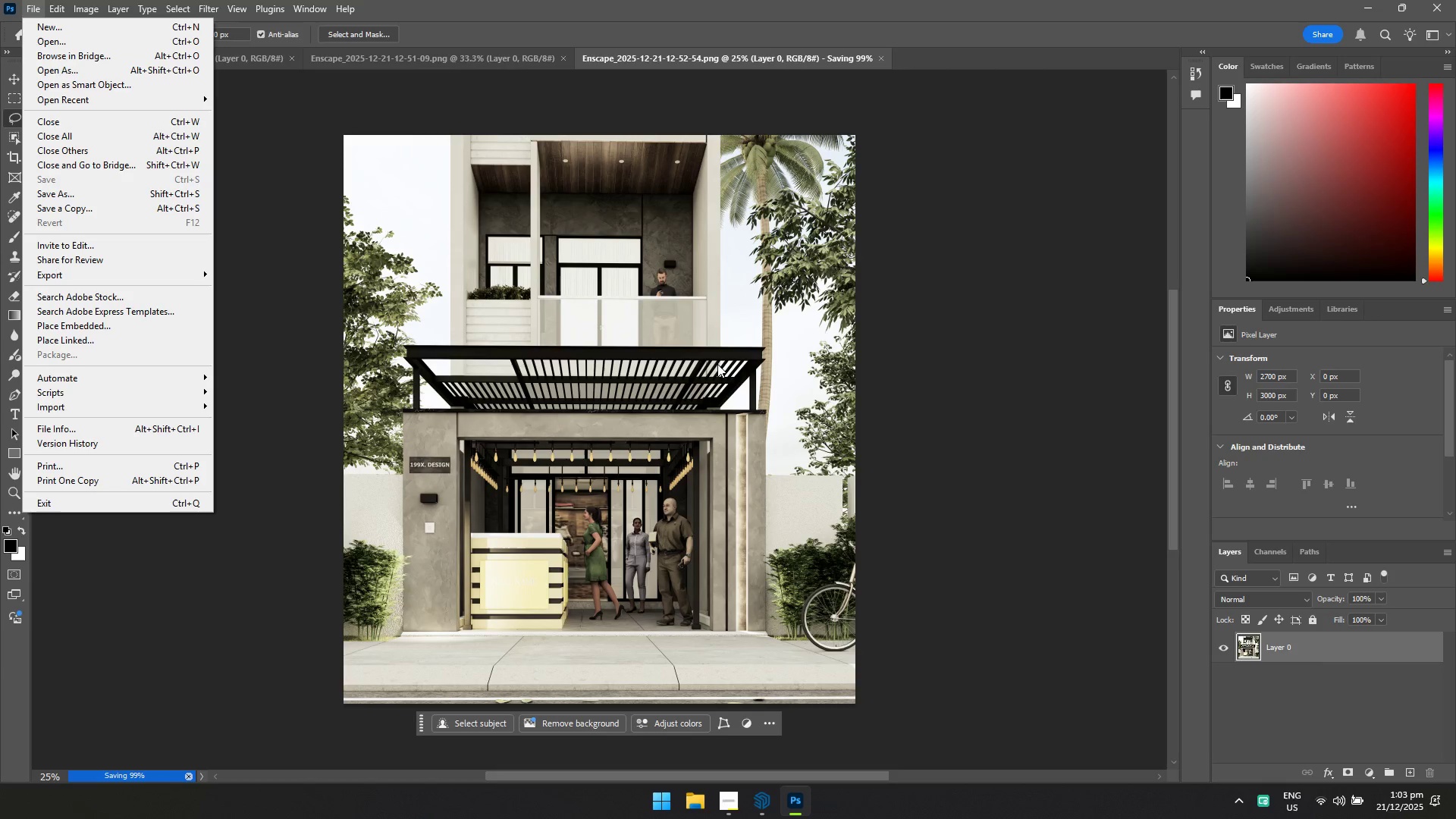 
left_click([717, 364])
 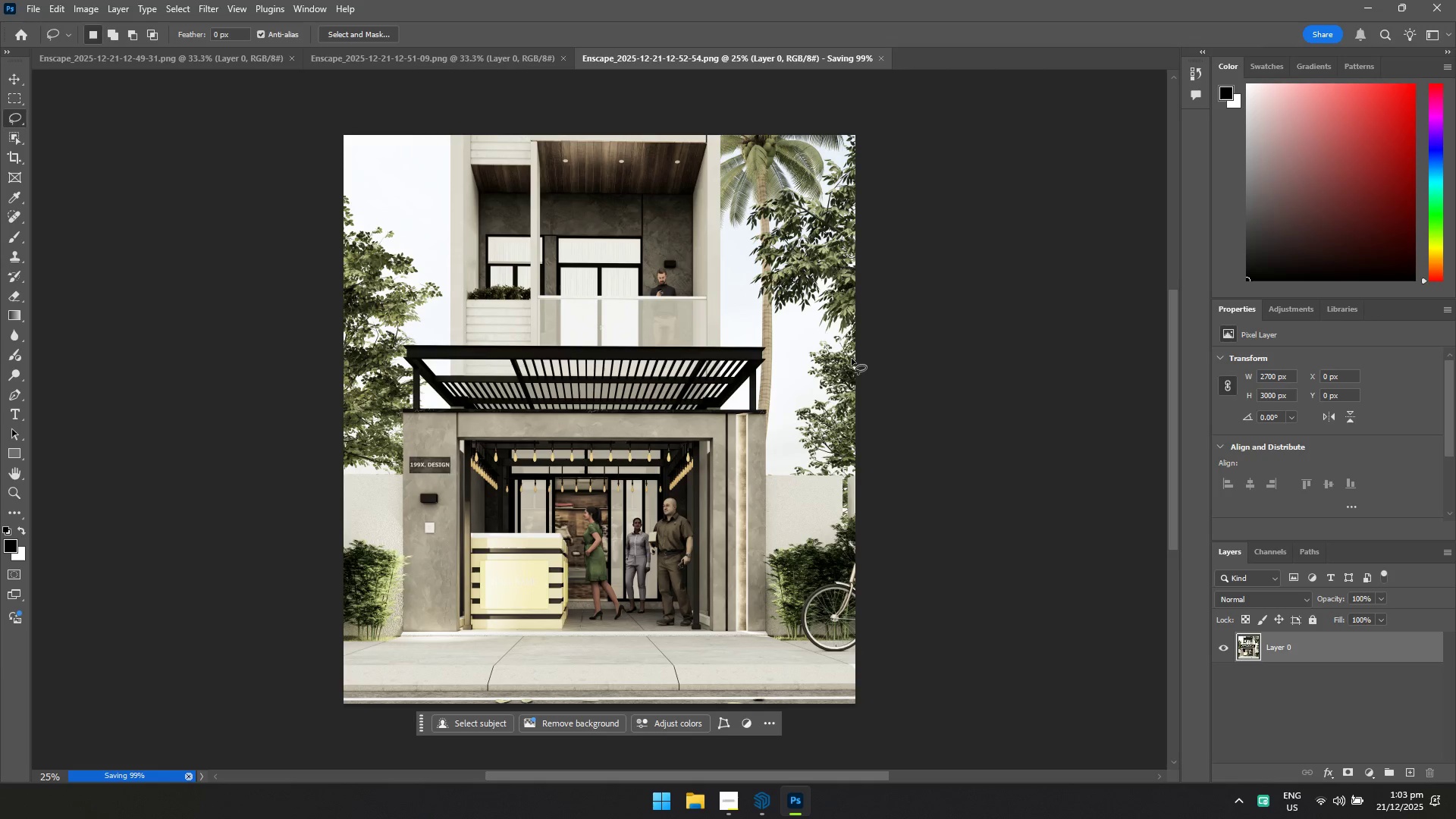 
key(Control+ControlLeft)
 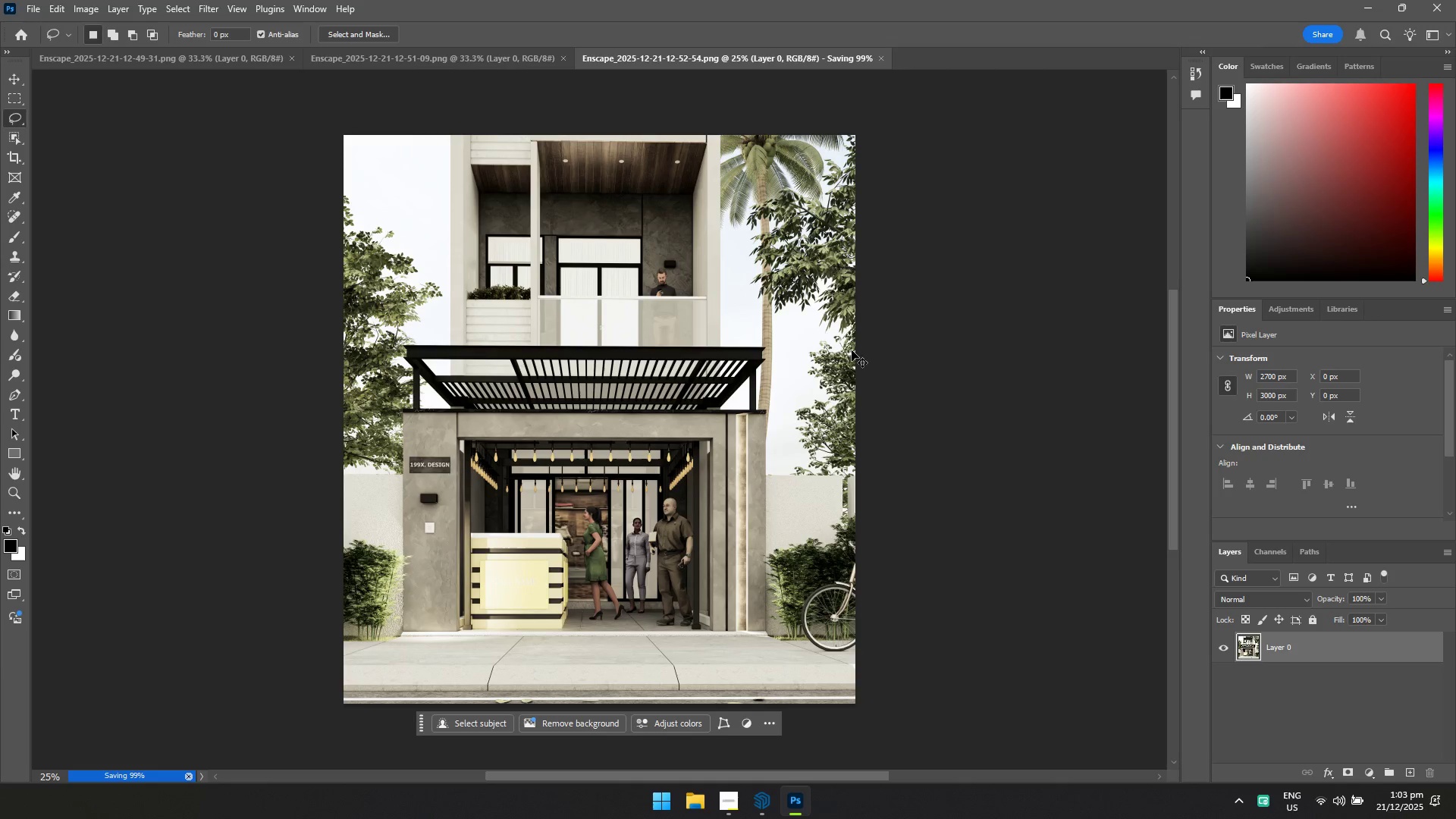 
key(Control+S)
 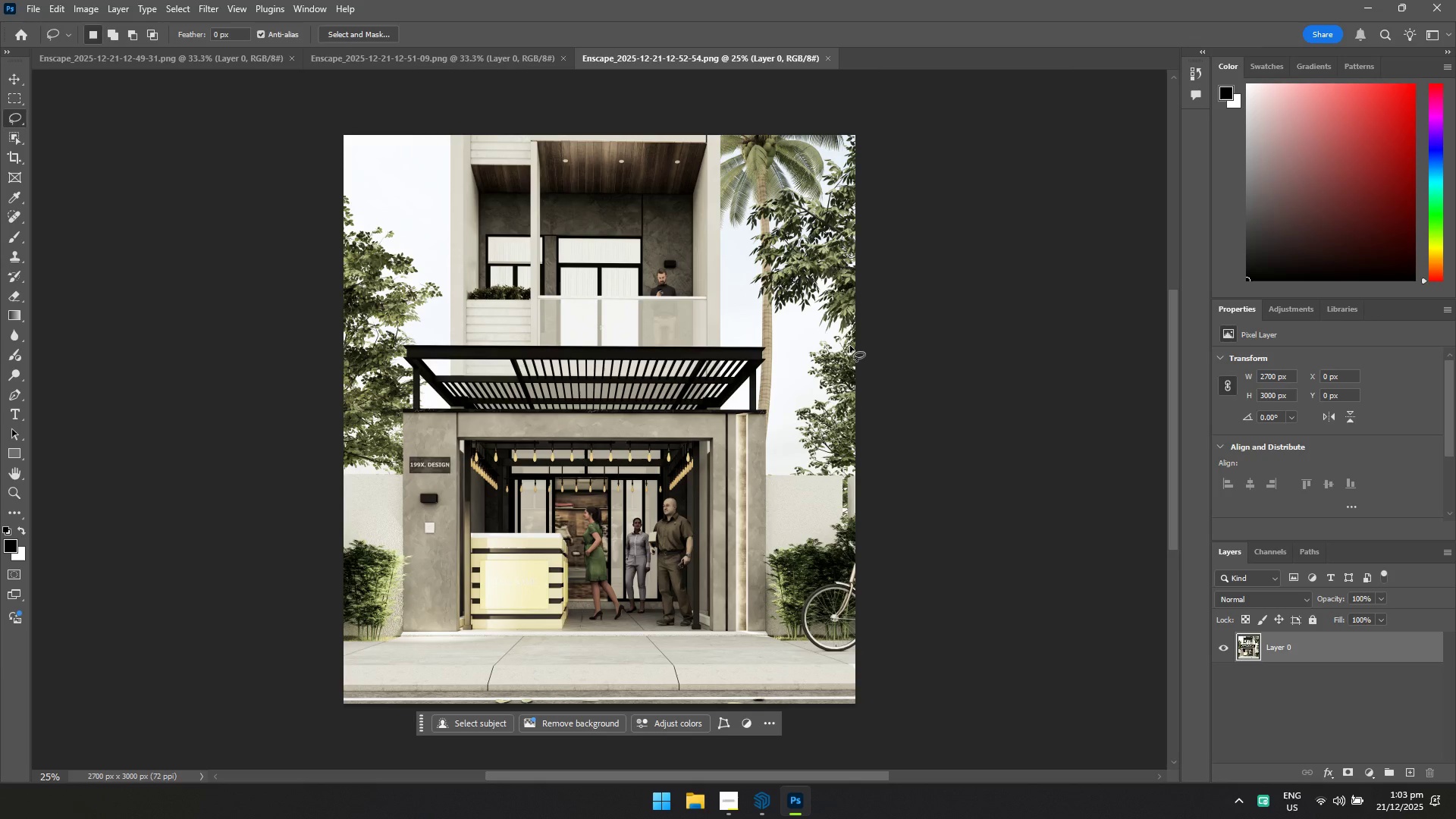 
key(Alt+AltLeft)